 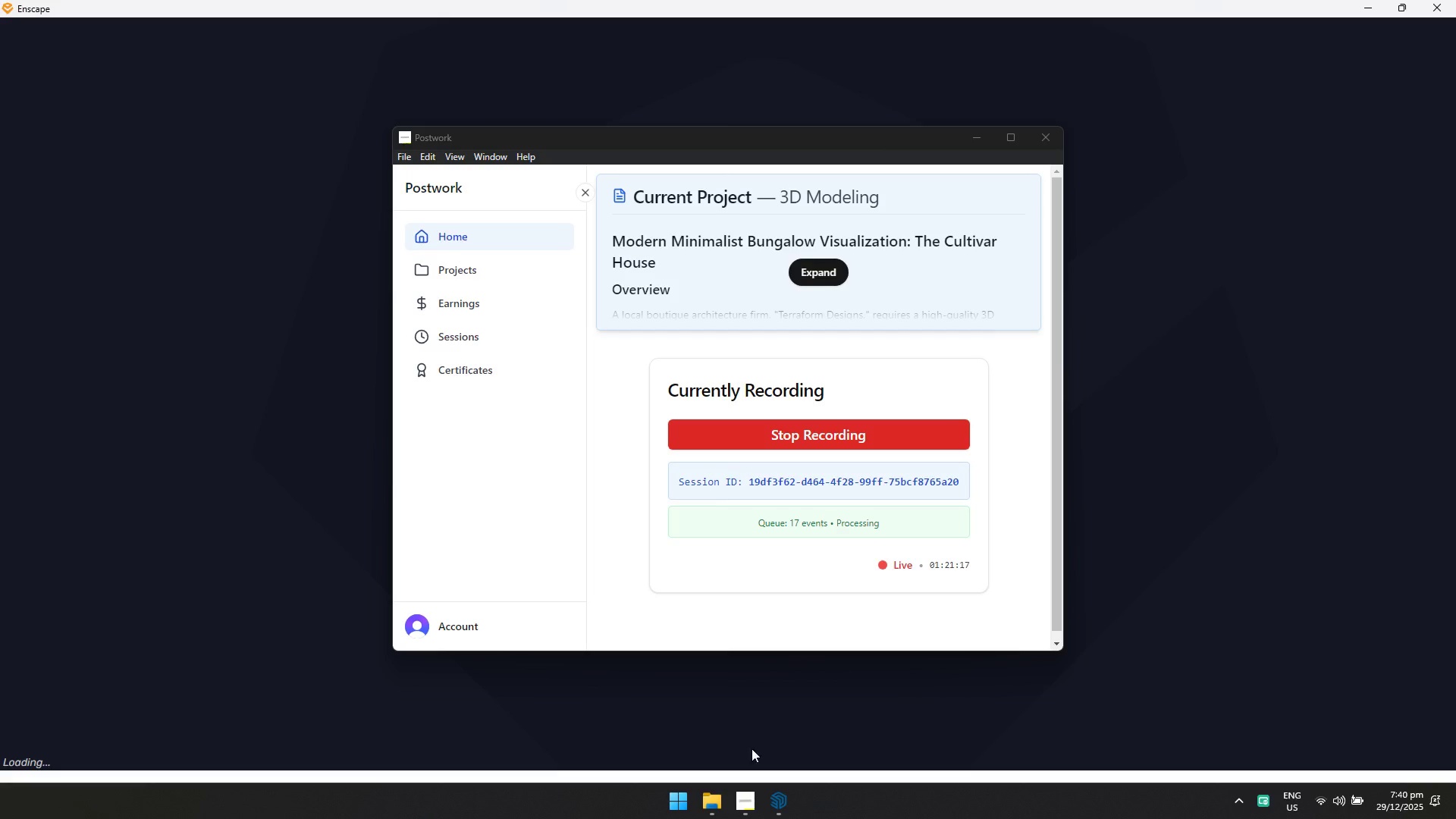 
left_click([967, 144])
 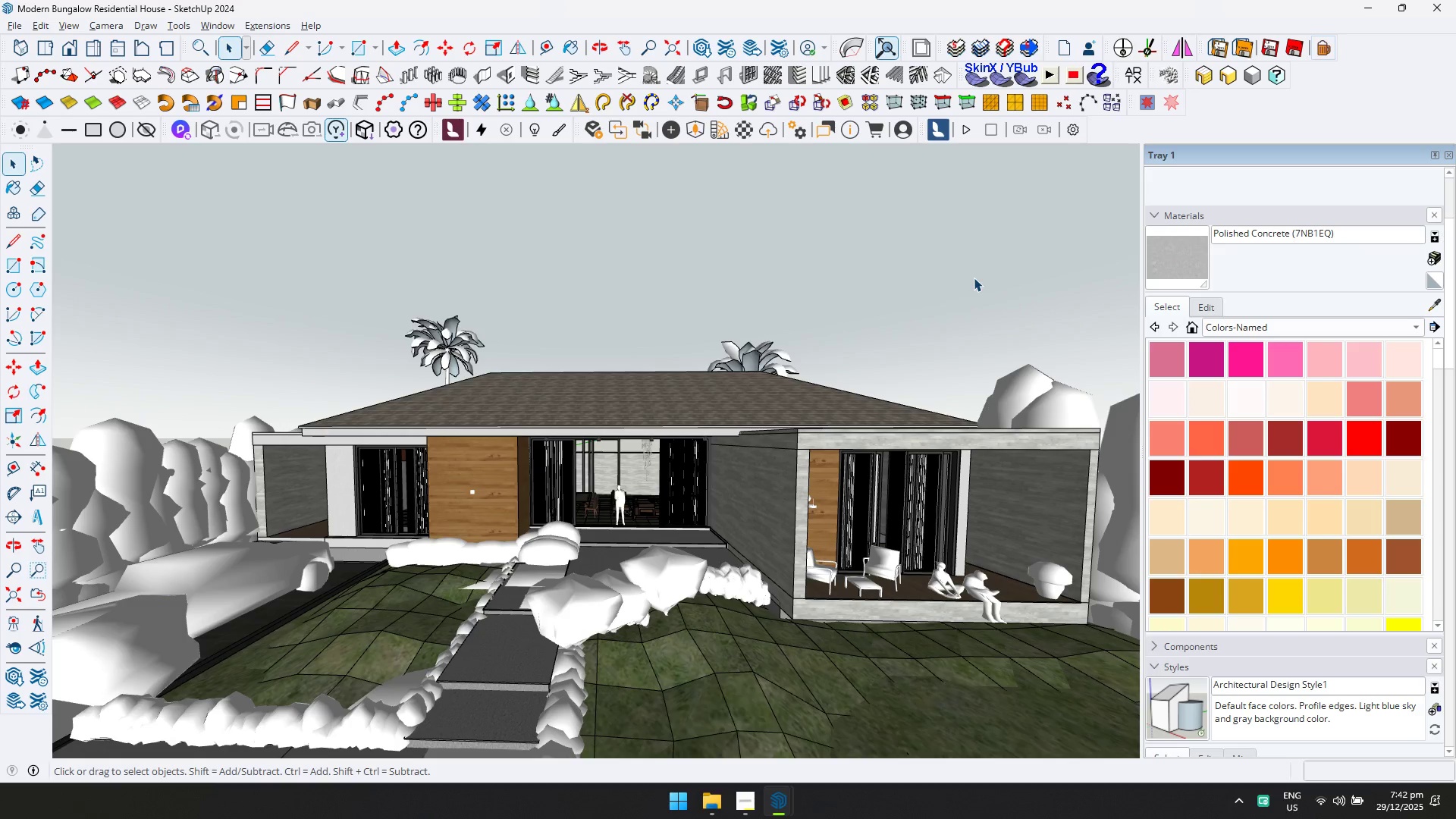 
wait(117.25)
 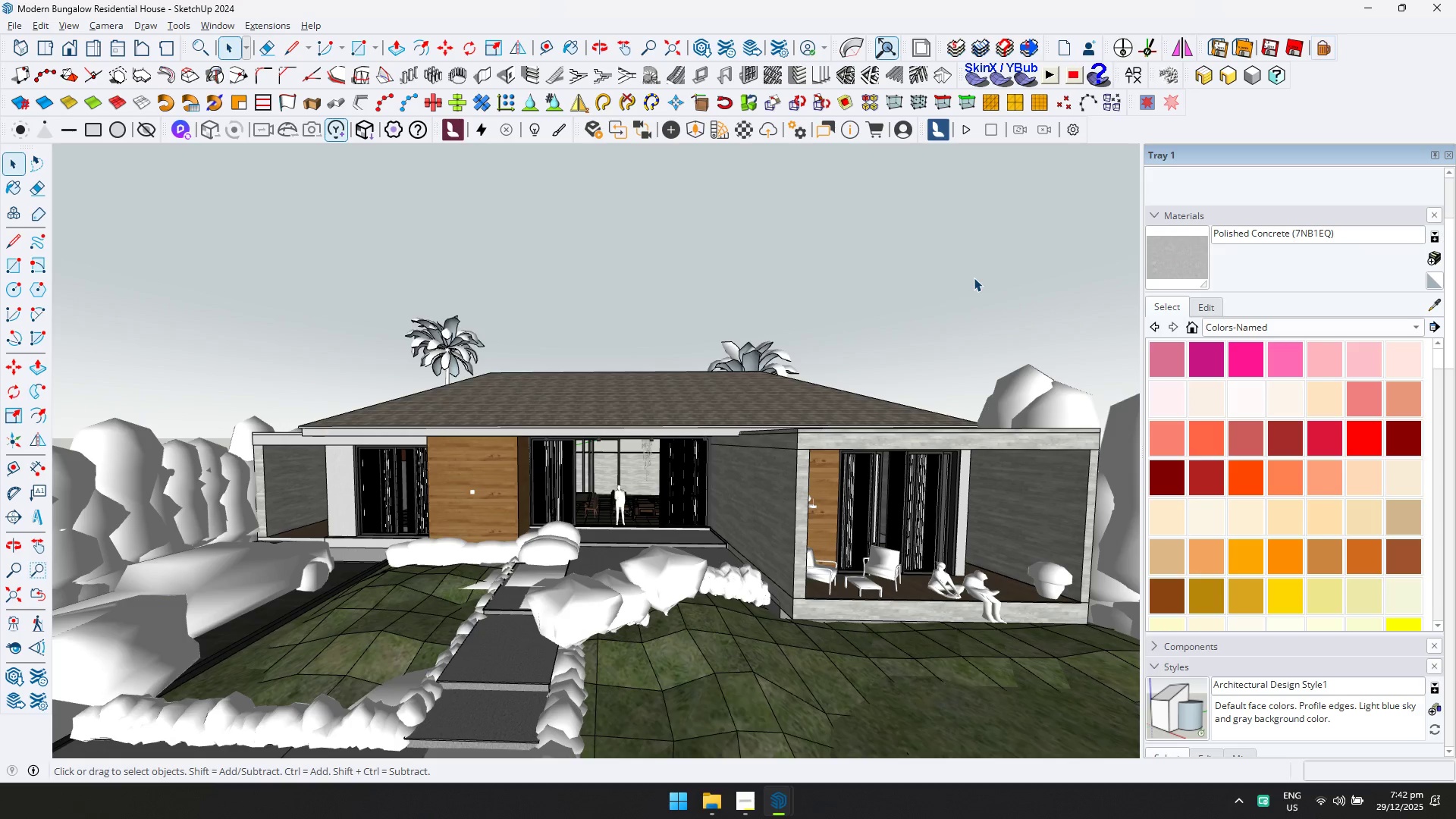 
key(Alt+Tab)
 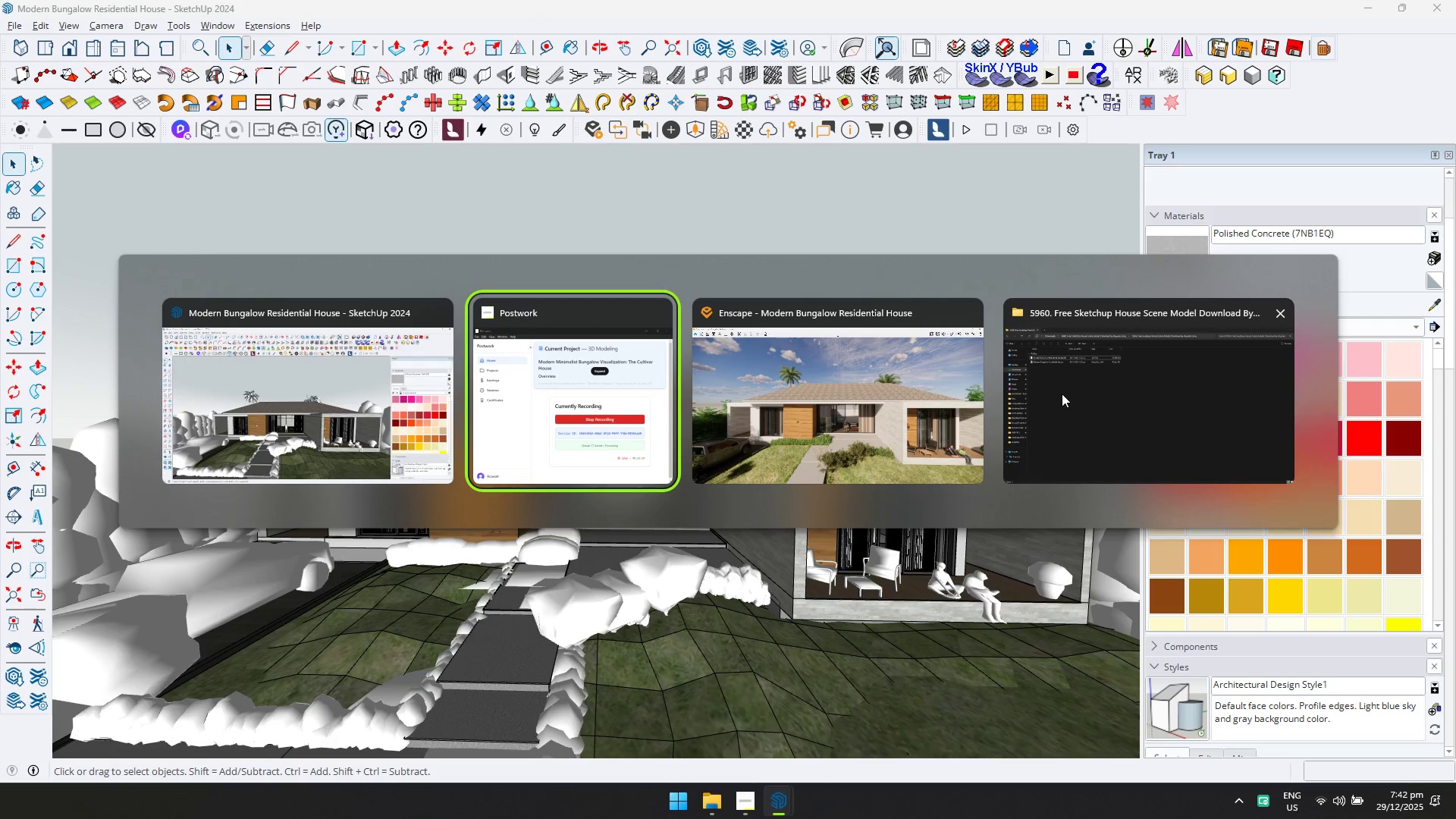 
key(Alt+Tab)
 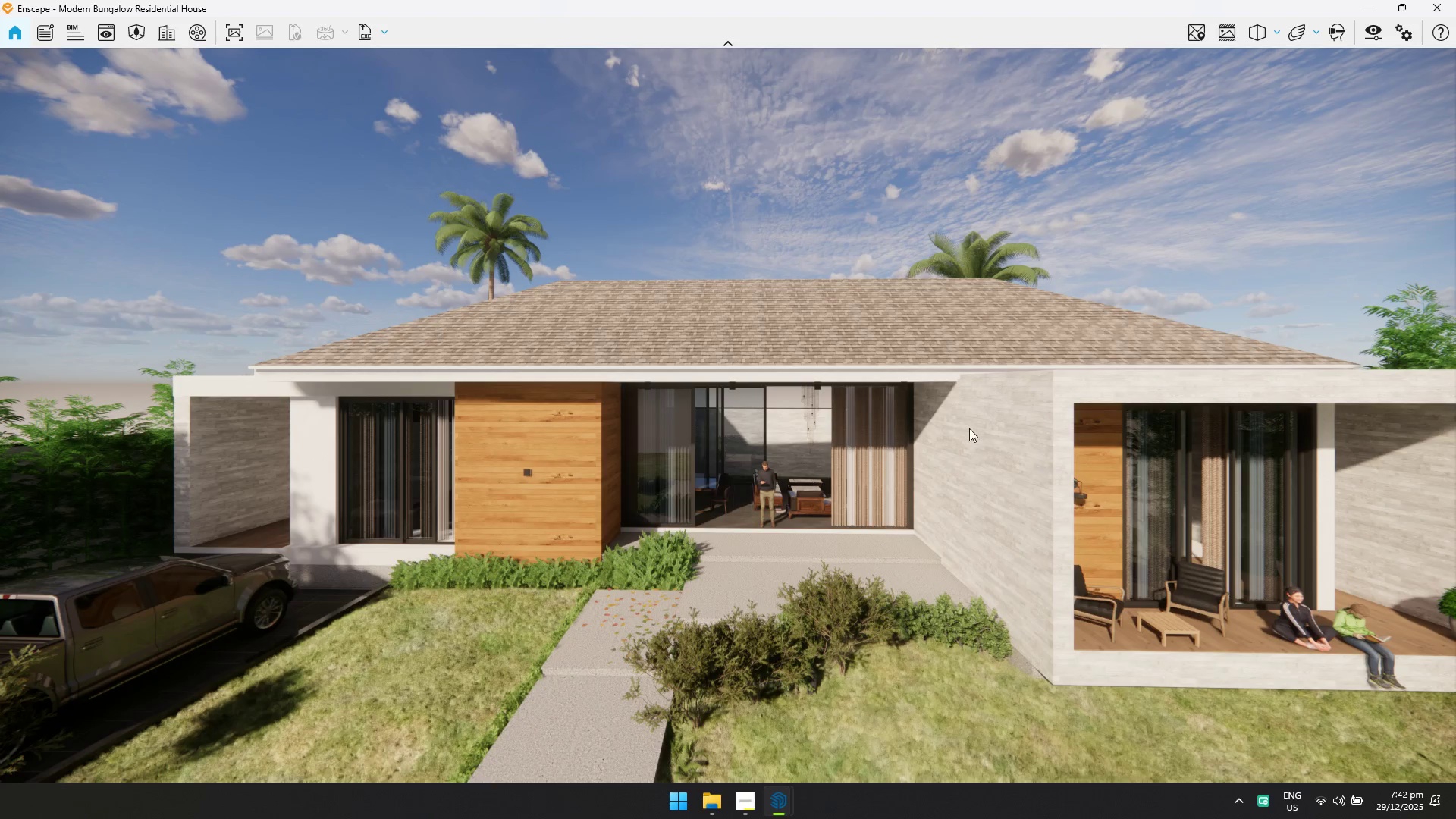 
left_click_drag(start_coordinate=[1018, 362], to_coordinate=[741, 352])
 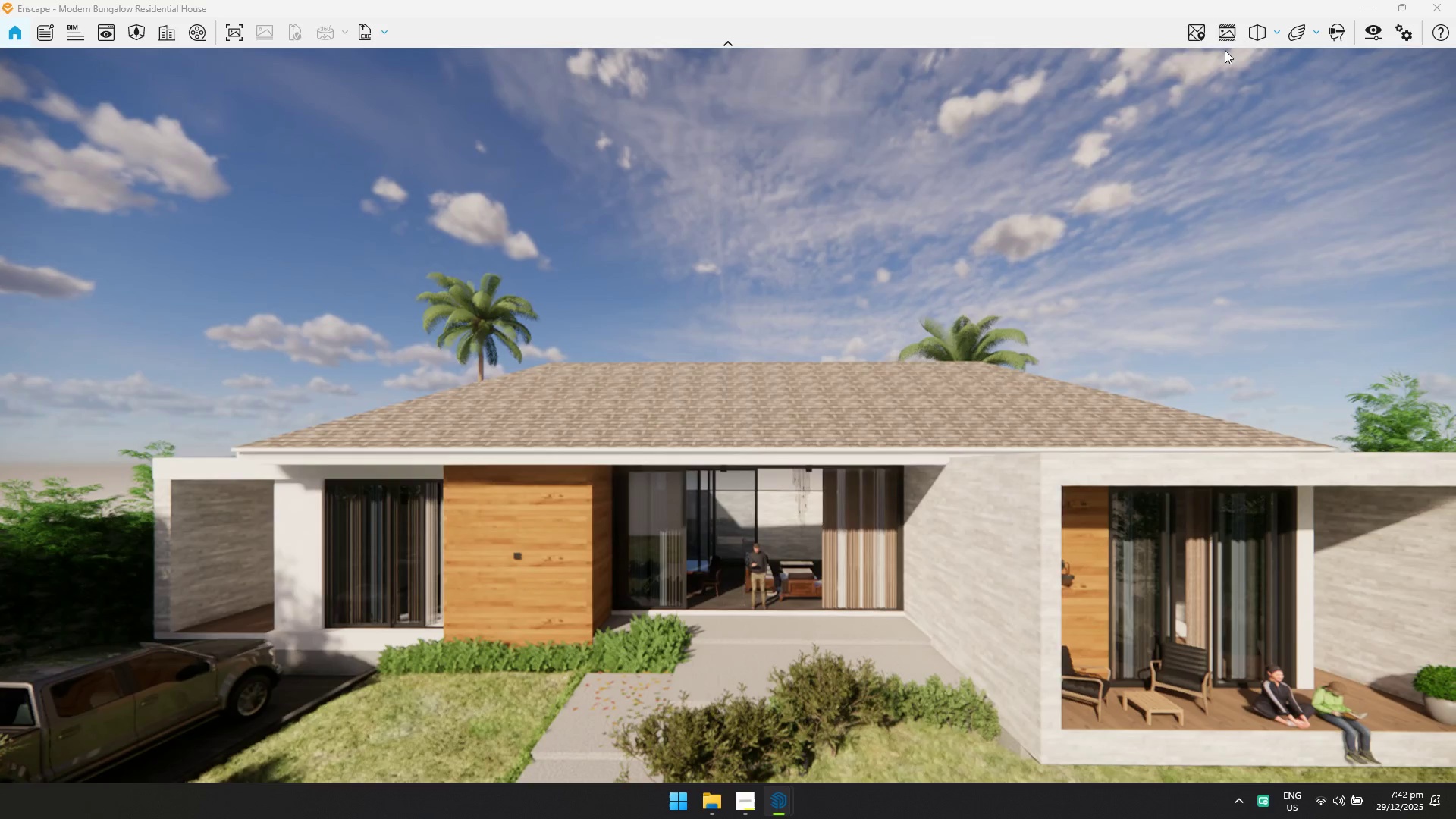 
mouse_move([1211, 65])
 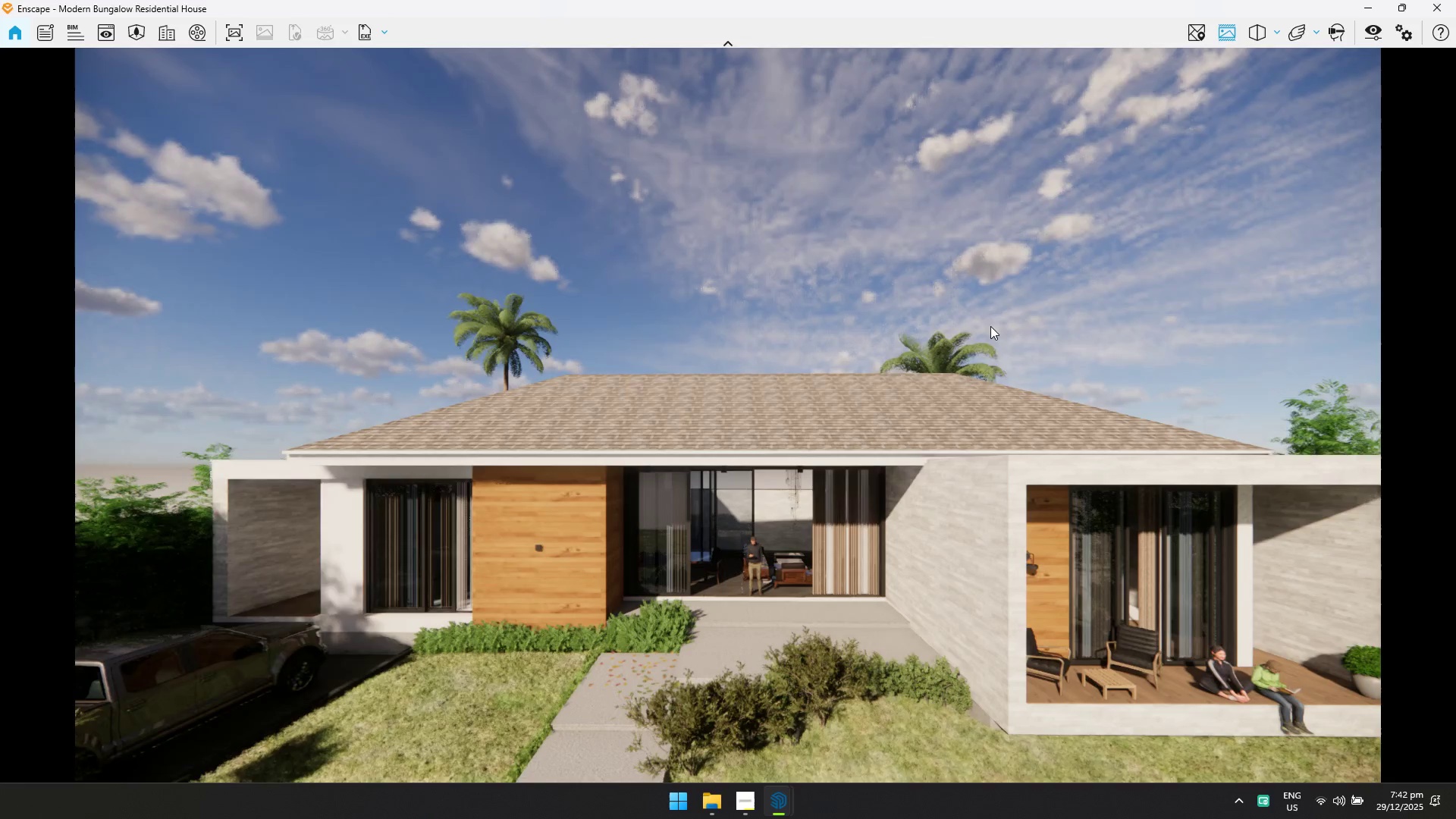 
hold_key(key=D, duration=0.36)
 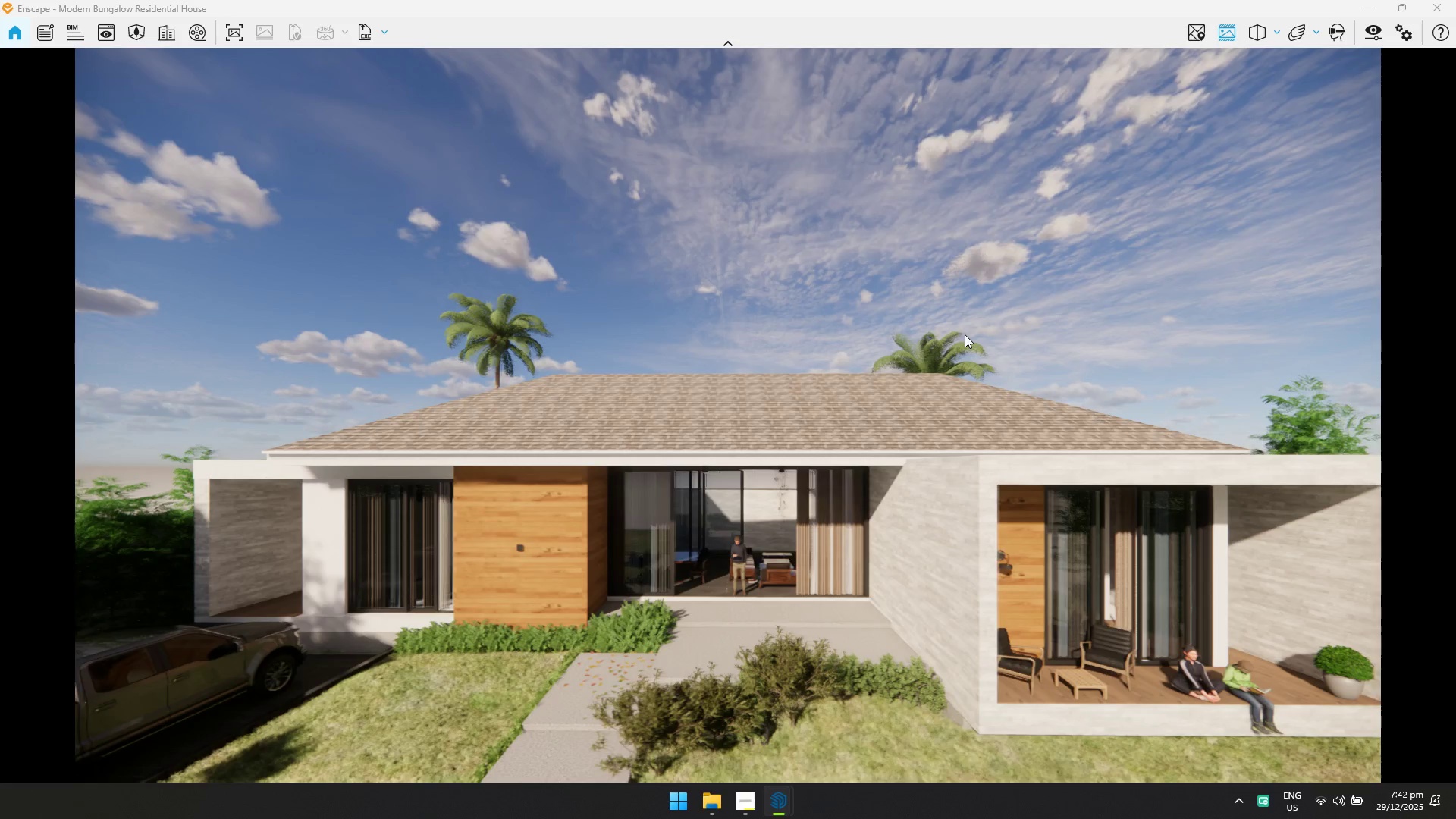 
hold_key(key=Q, duration=1.16)
 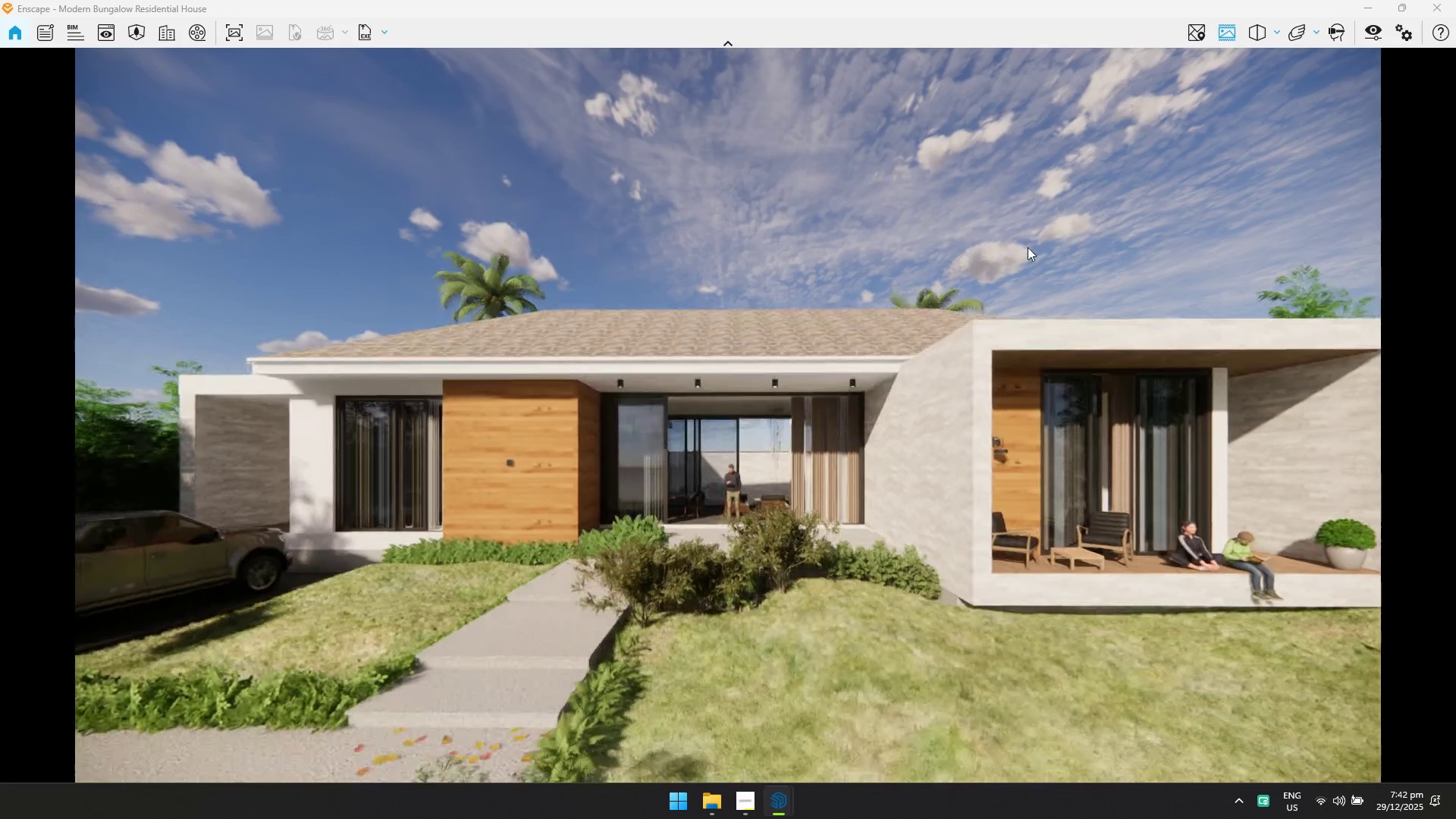 
hold_key(key=S, duration=1.09)
 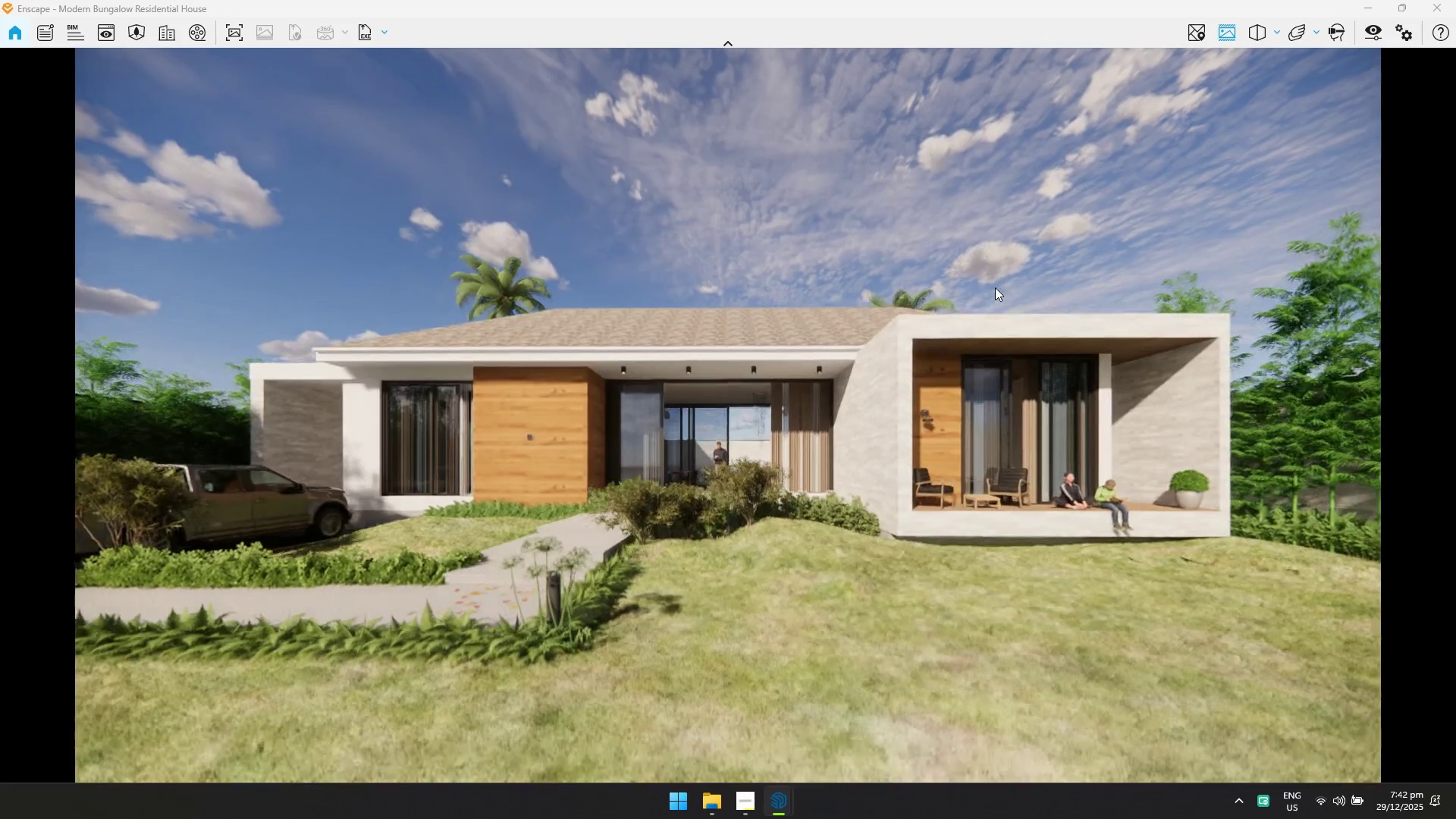 
type(dwwss)
 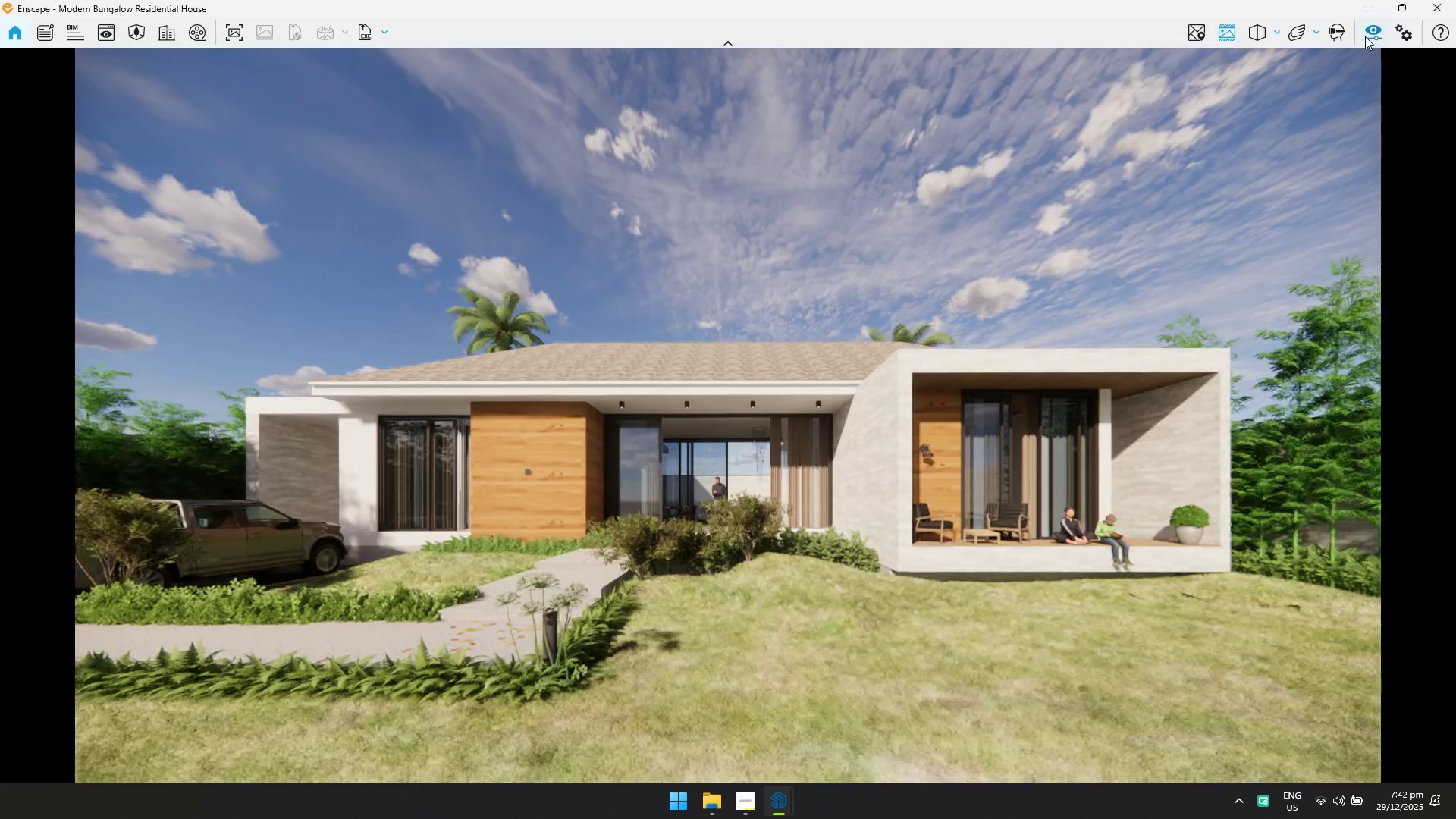 
hold_key(key=Q, duration=0.34)
 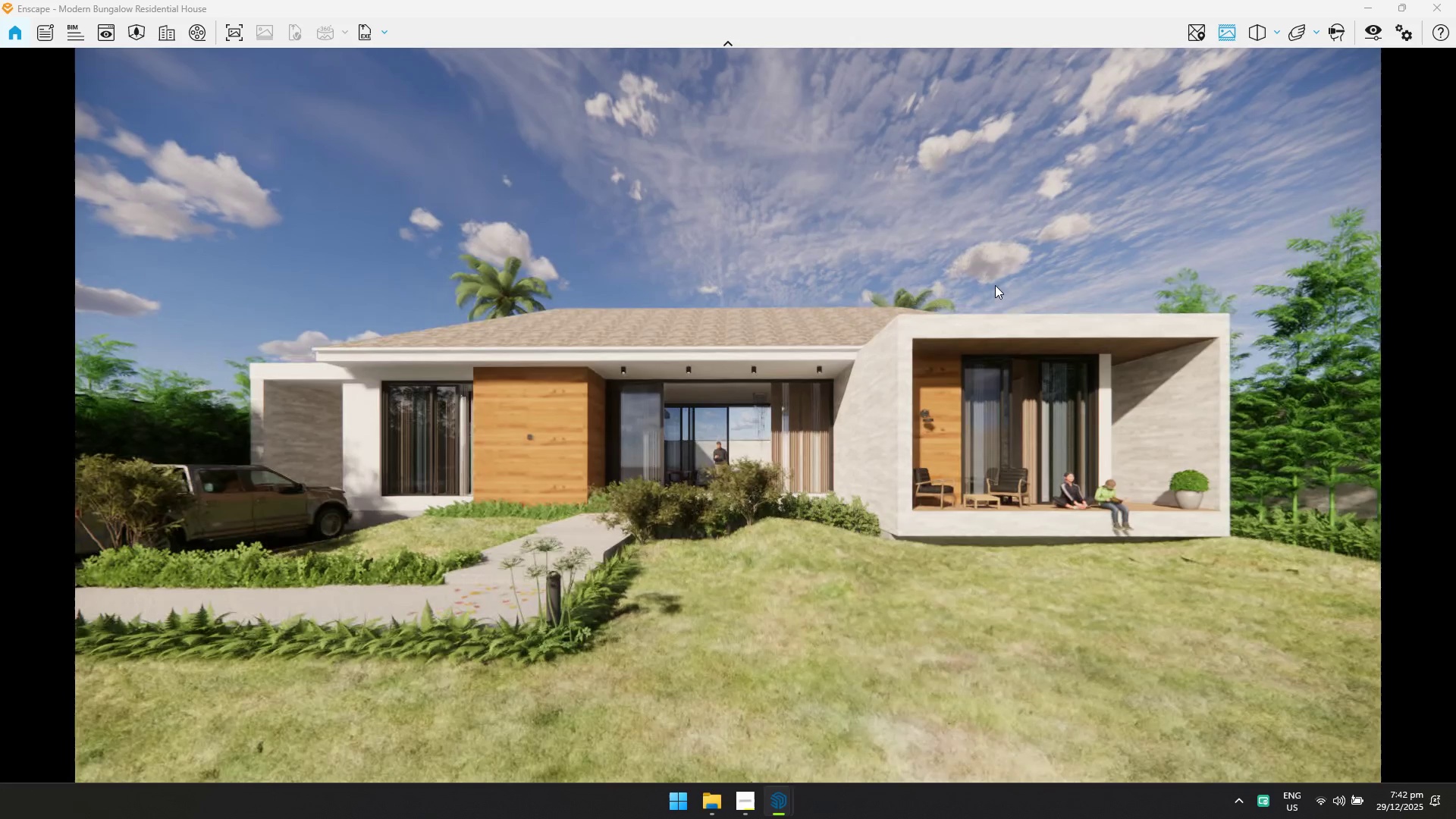 
left_click_drag(start_coordinate=[995, 284], to_coordinate=[729, 399])
 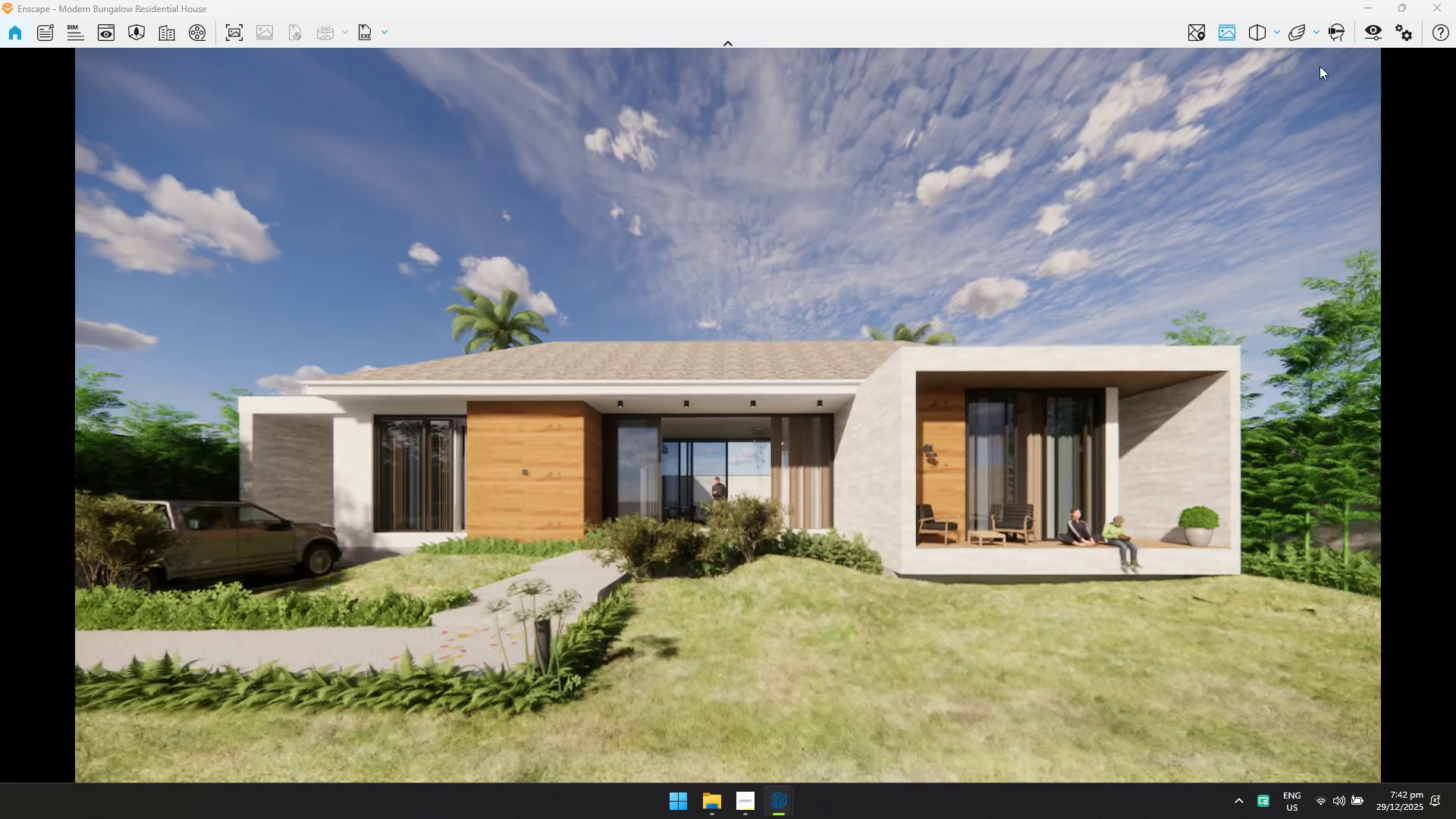 
left_click([1365, 36])
 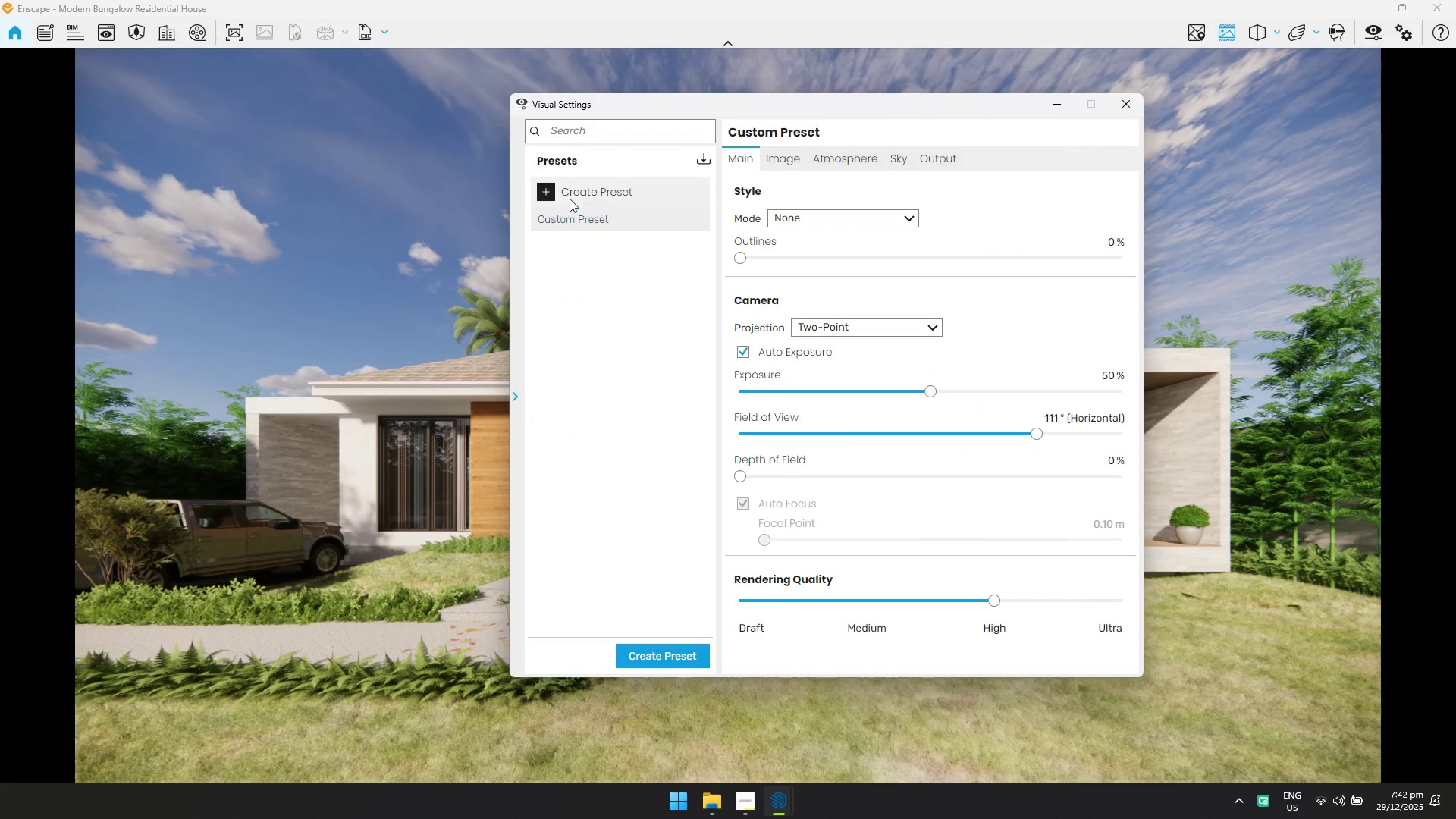 
left_click([711, 164])
 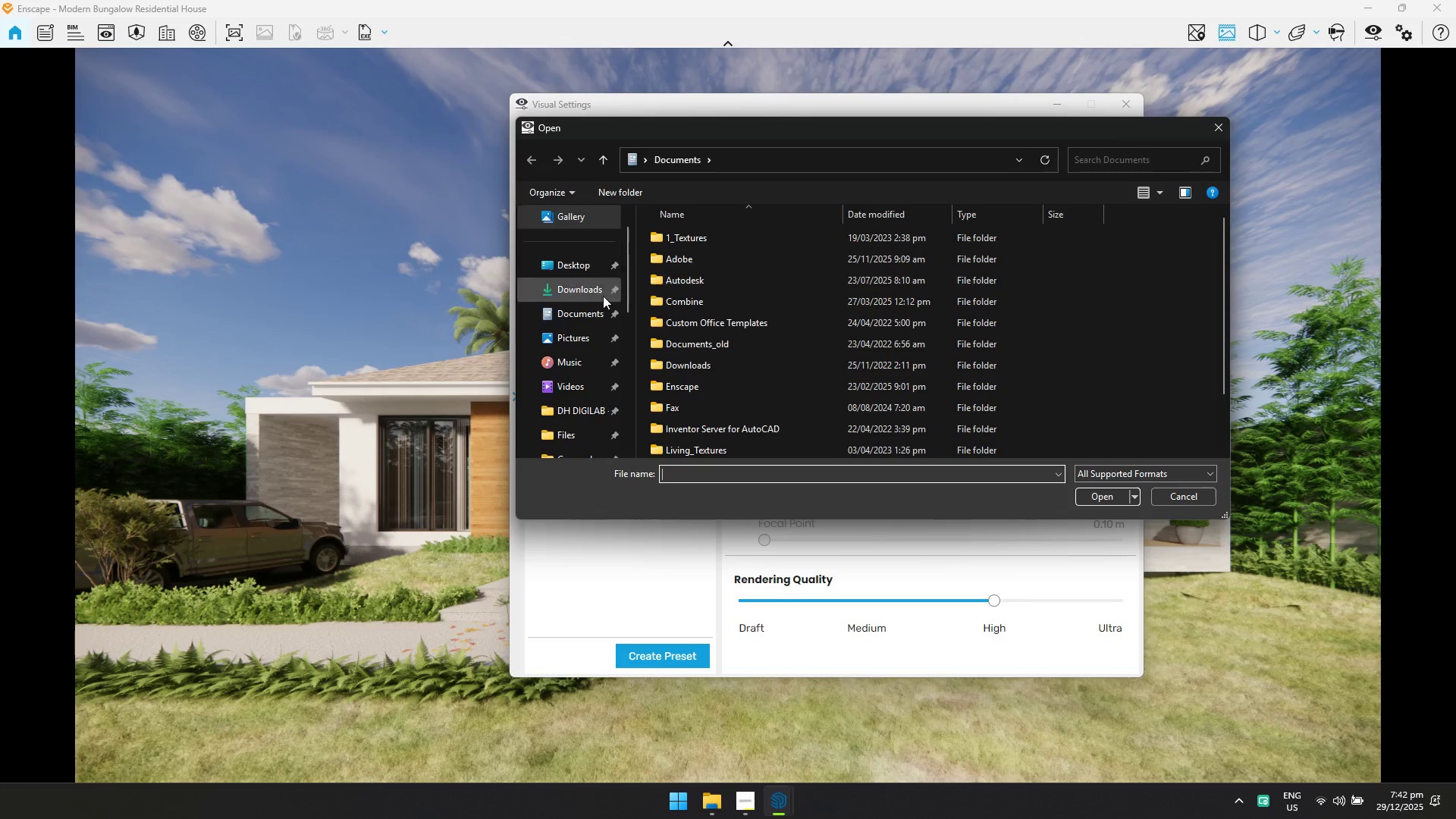 
scroll: coordinate [551, 376], scroll_direction: down, amount: 2.0
 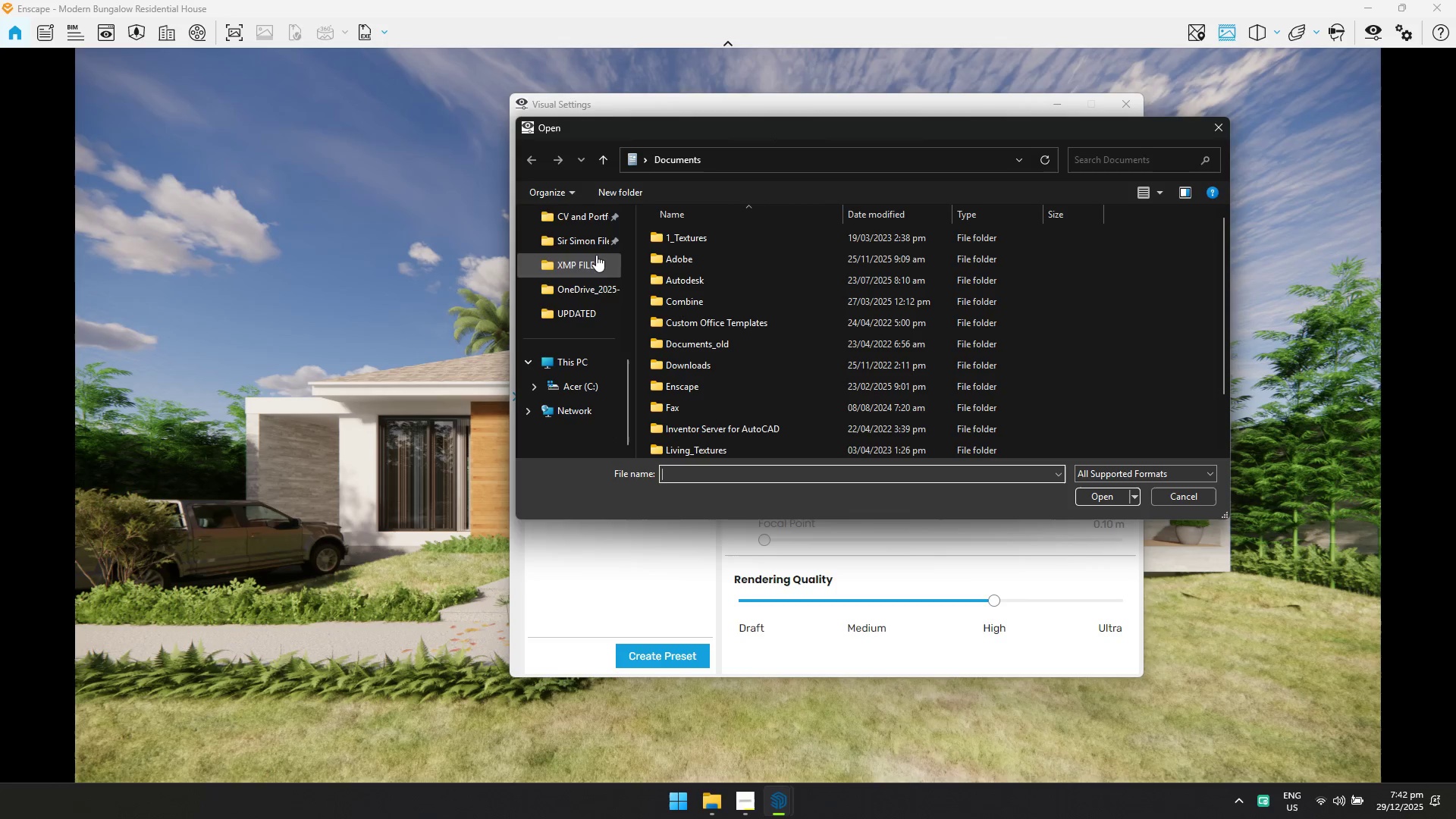 
scroll: coordinate [590, 291], scroll_direction: up, amount: 1.0
 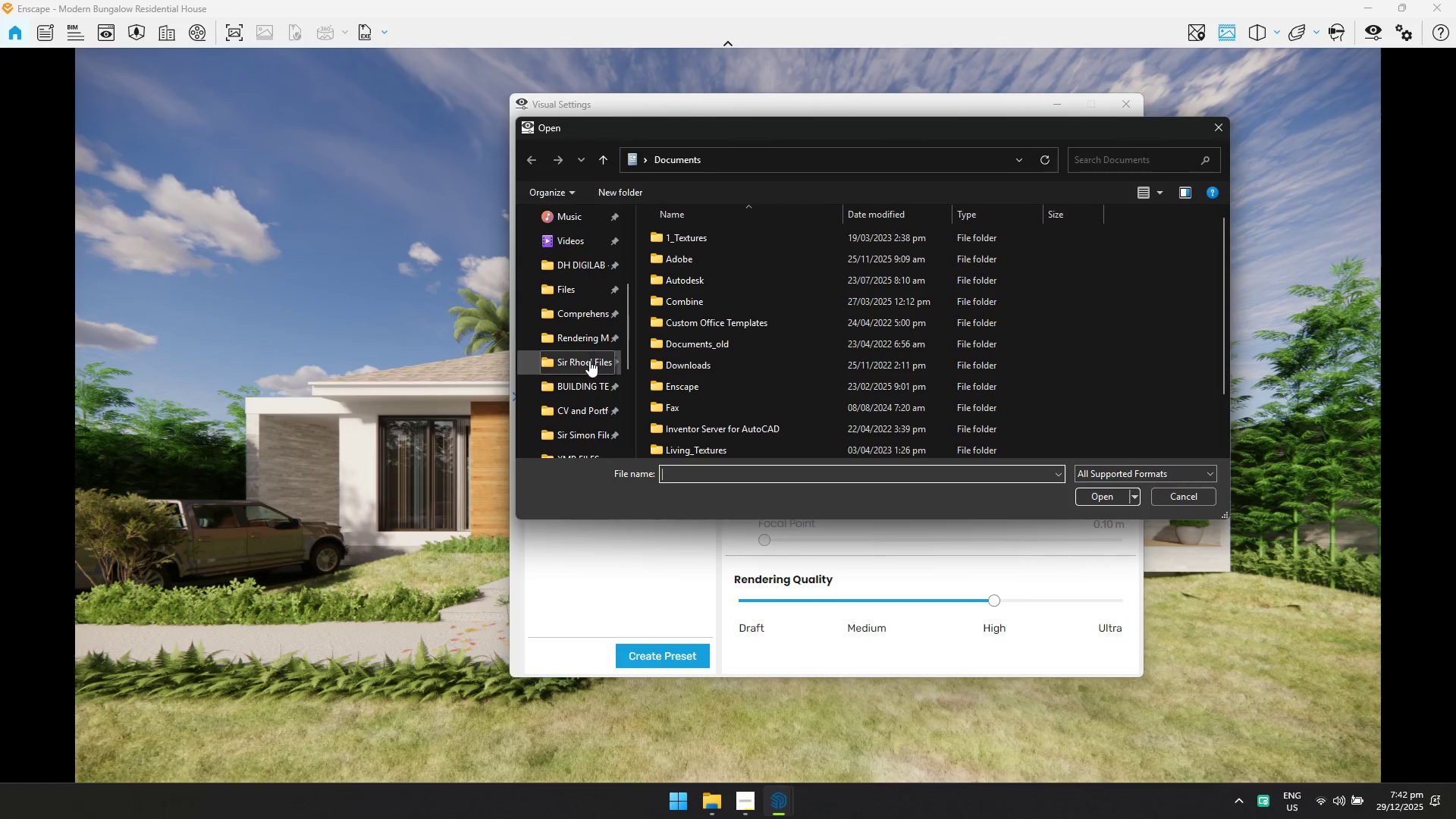 
left_click([589, 339])
 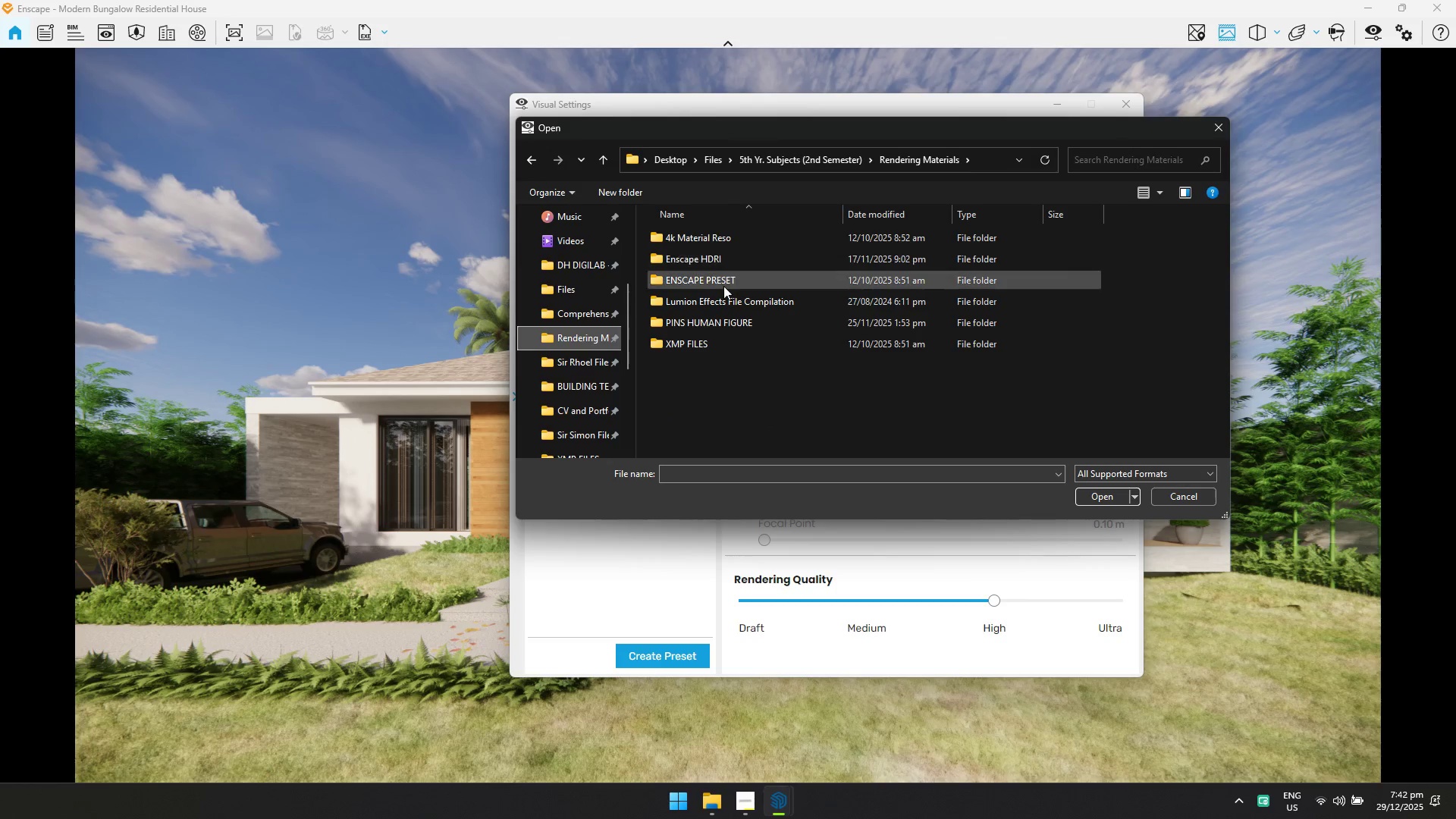 
double_click([723, 286])
 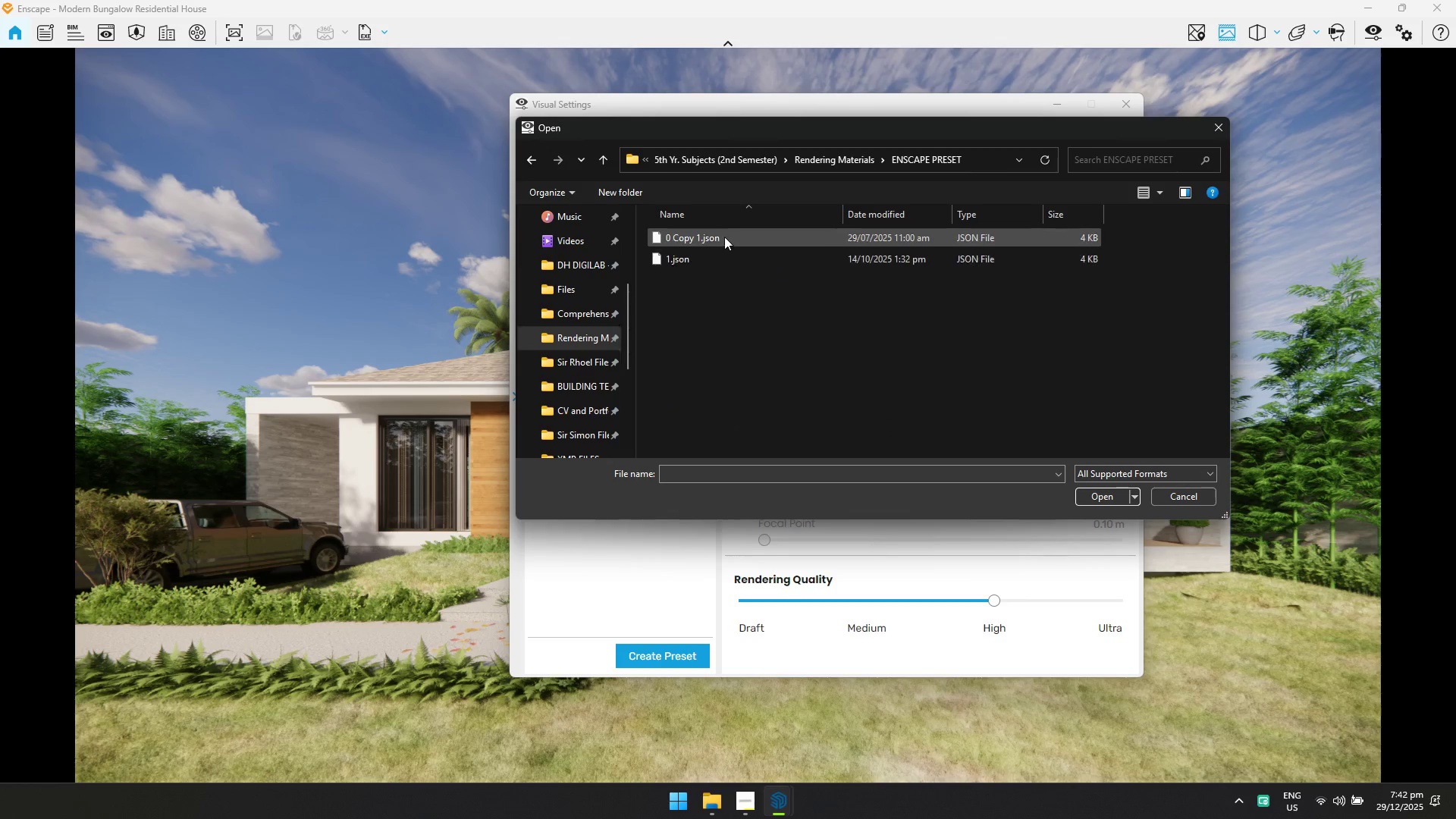 
left_click([721, 254])
 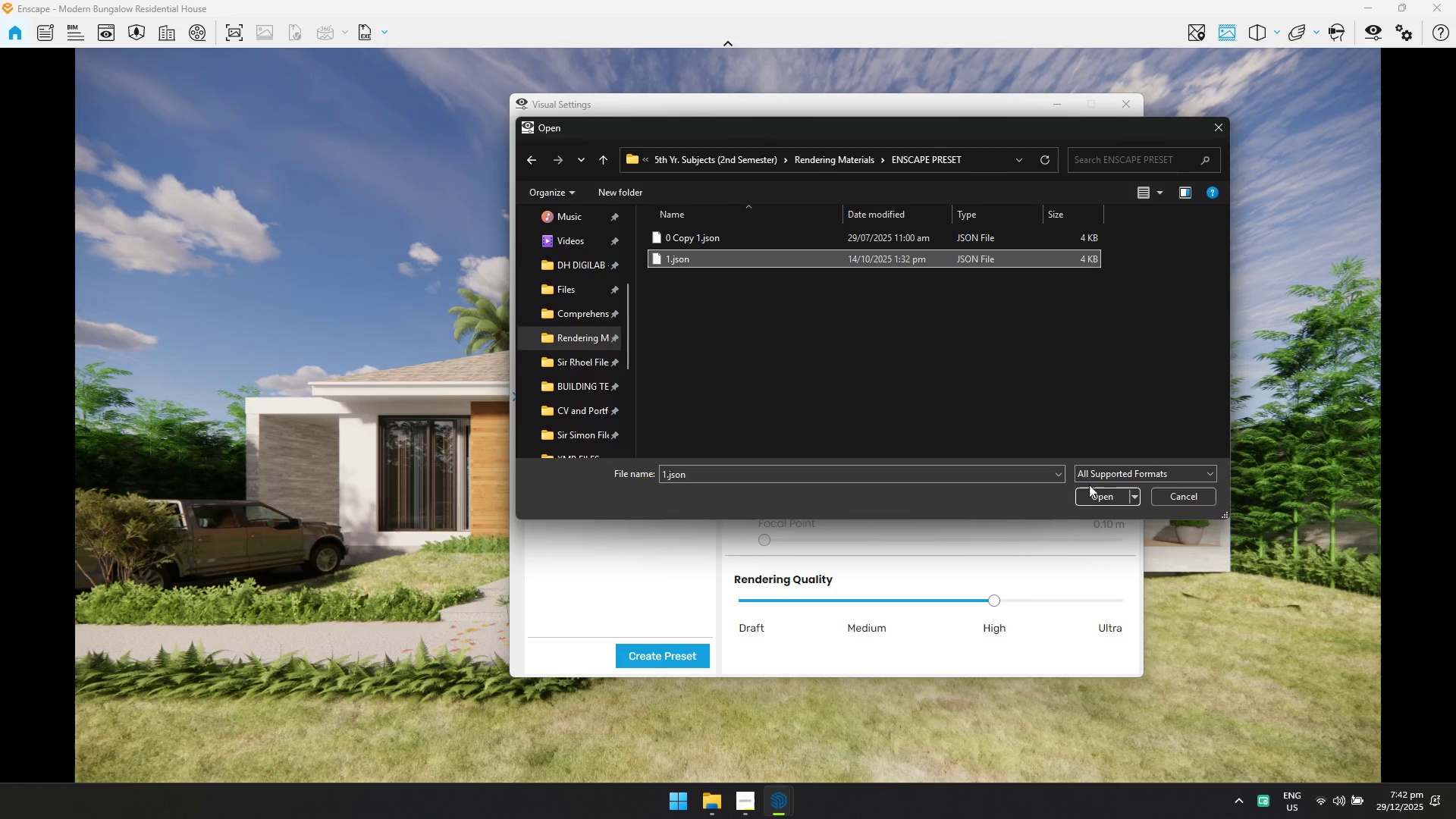 
left_click([1090, 491])
 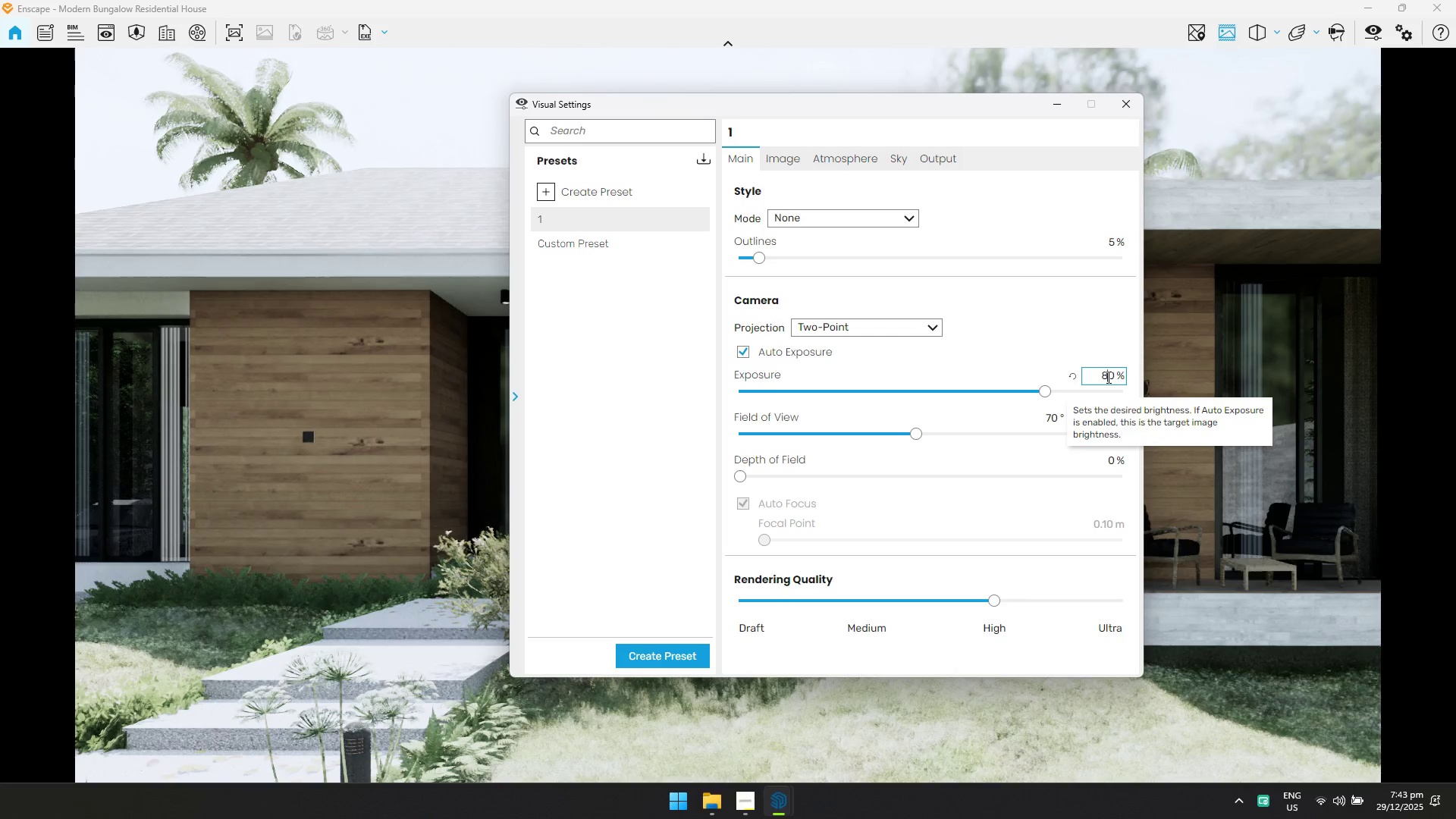 
key(Control+ControlLeft)
 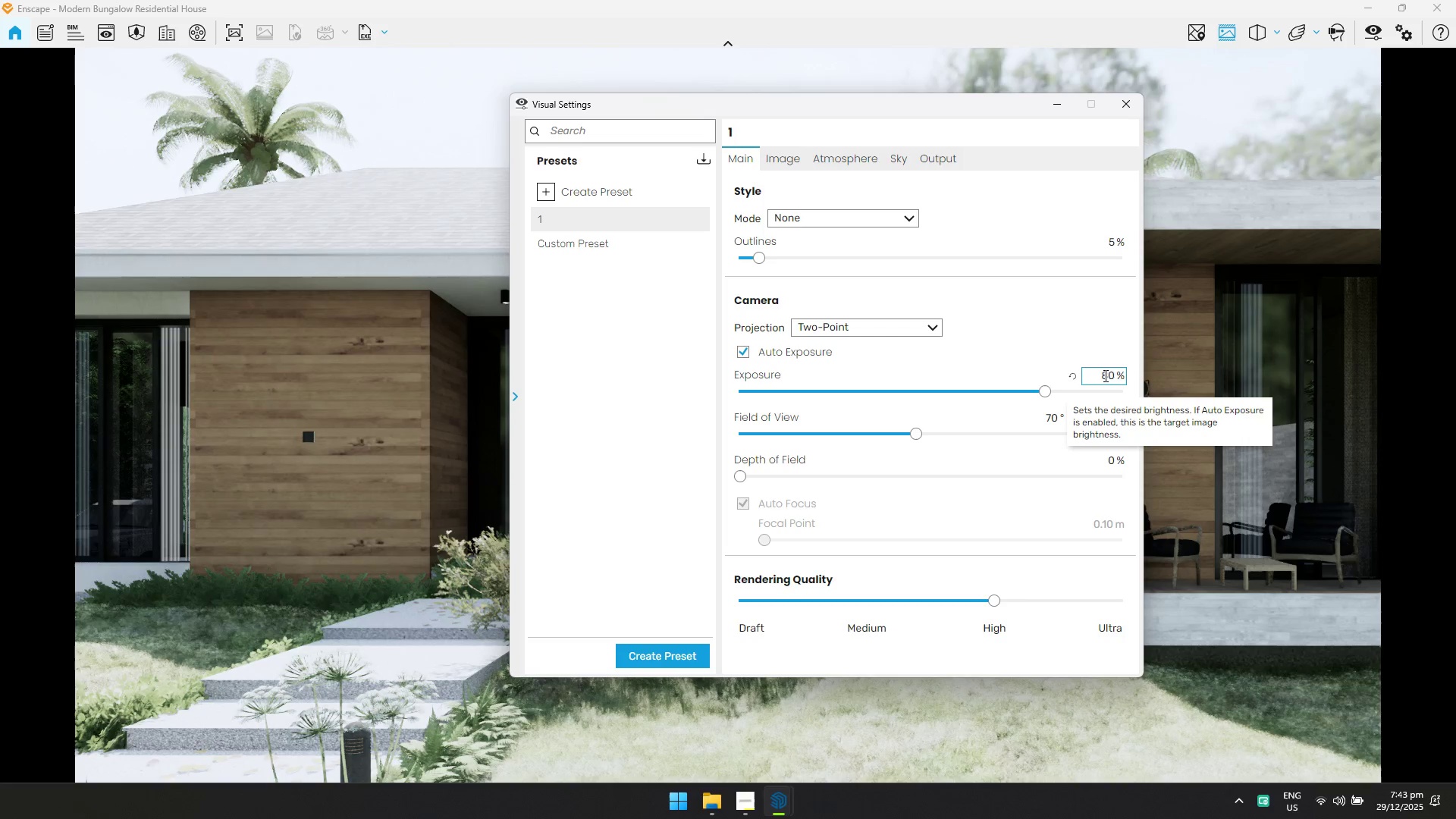 
key(Control+A)
 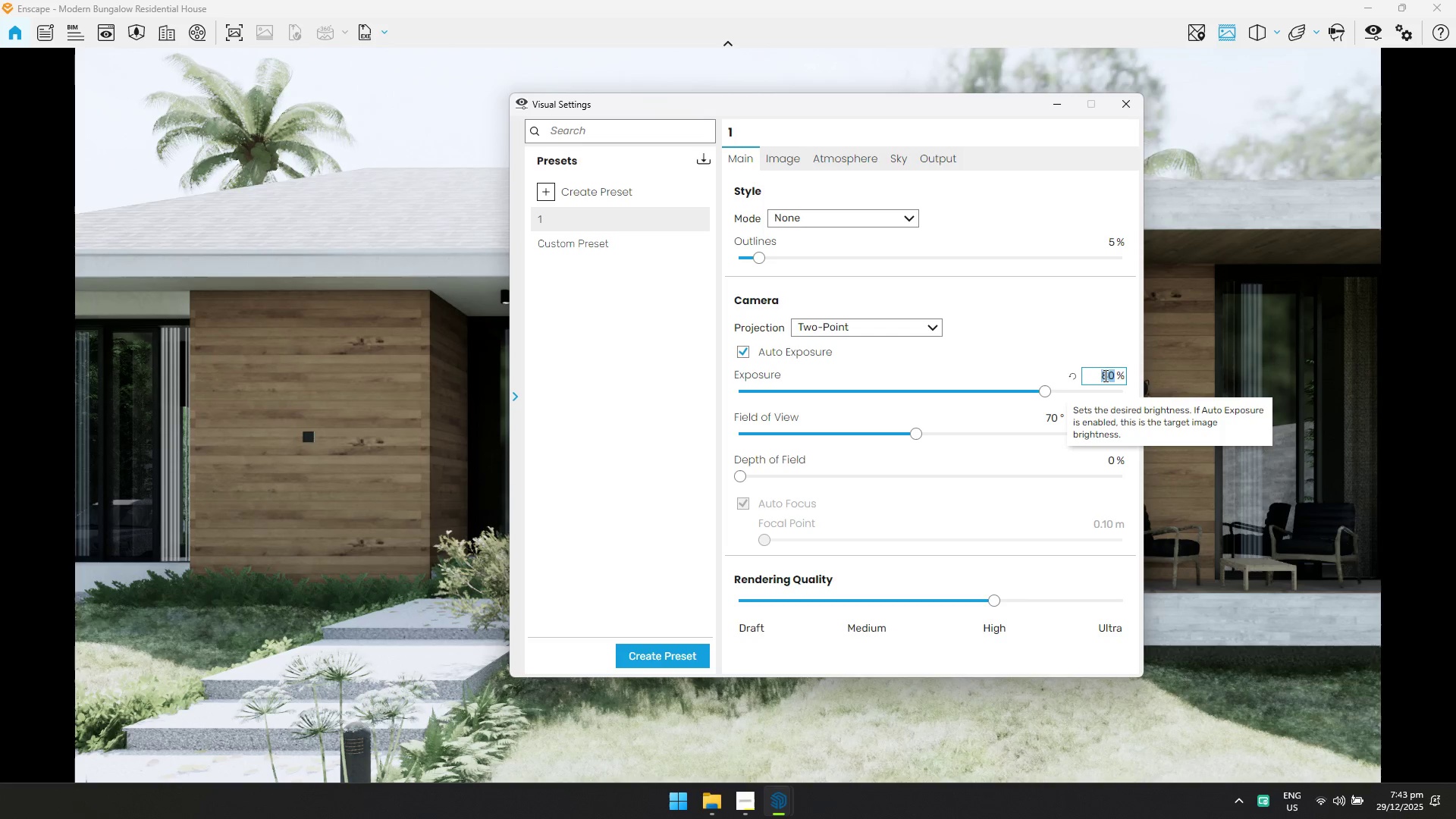 
type(60)
 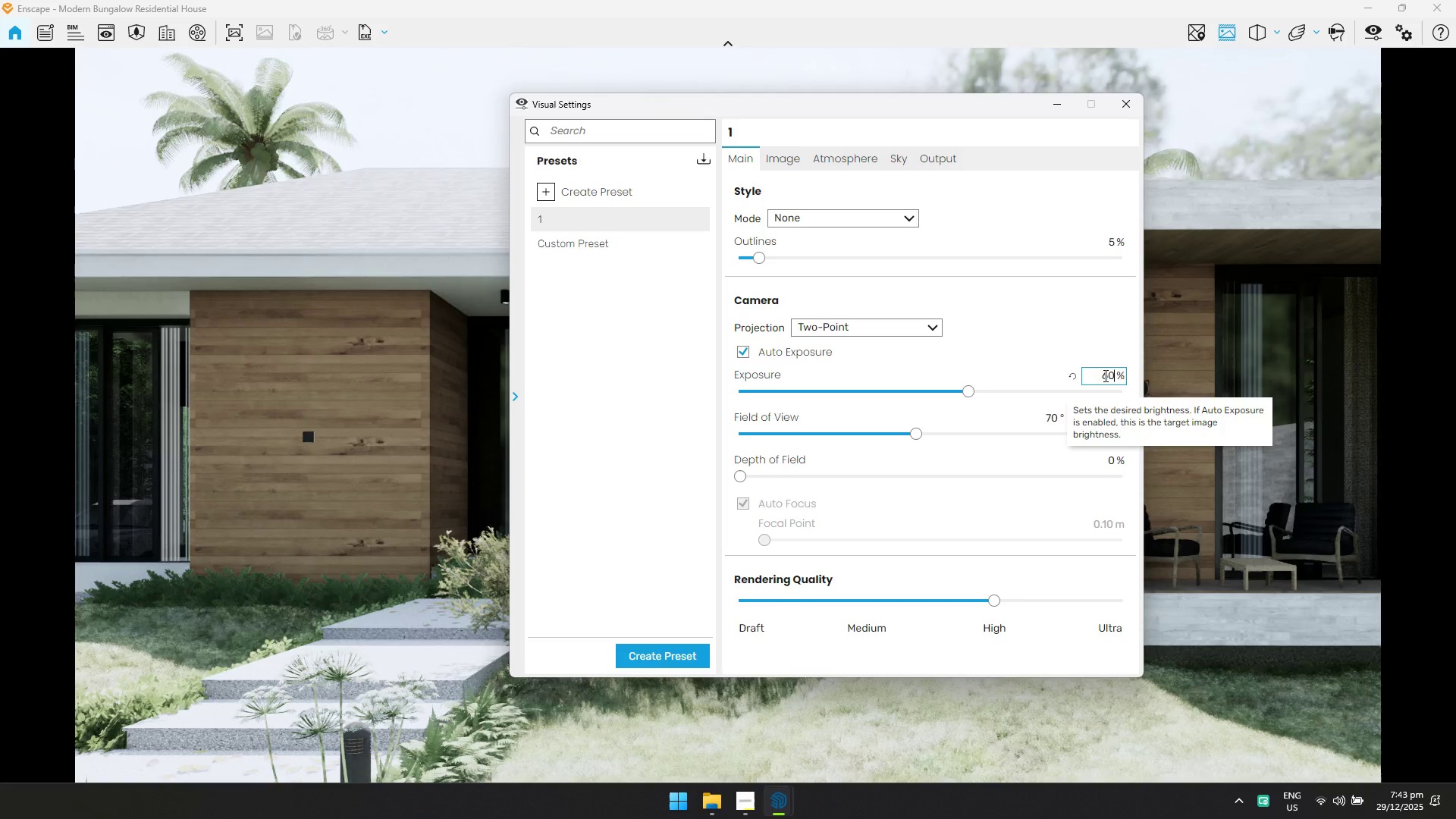 
key(Enter)
 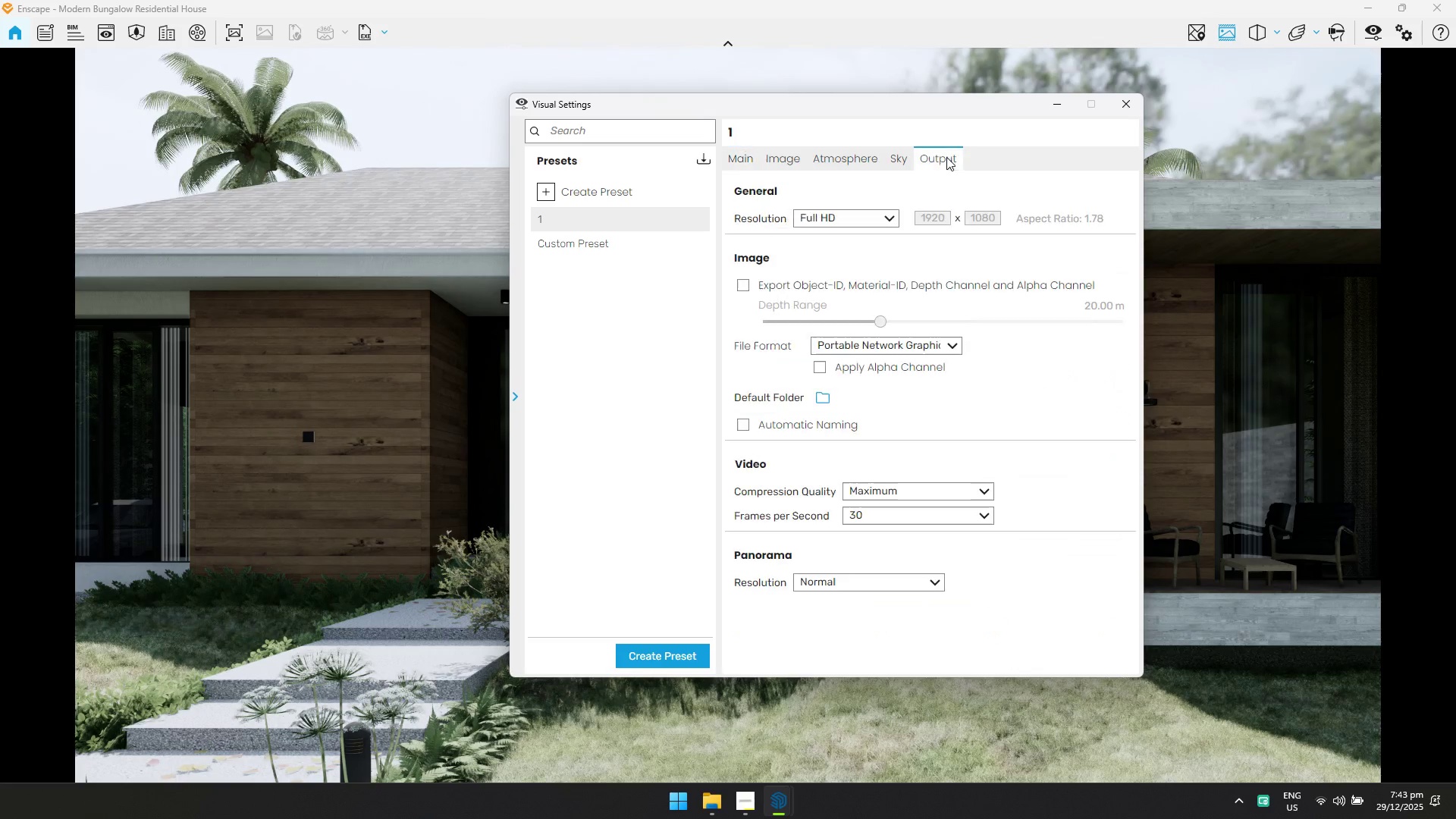 
double_click([902, 160])
 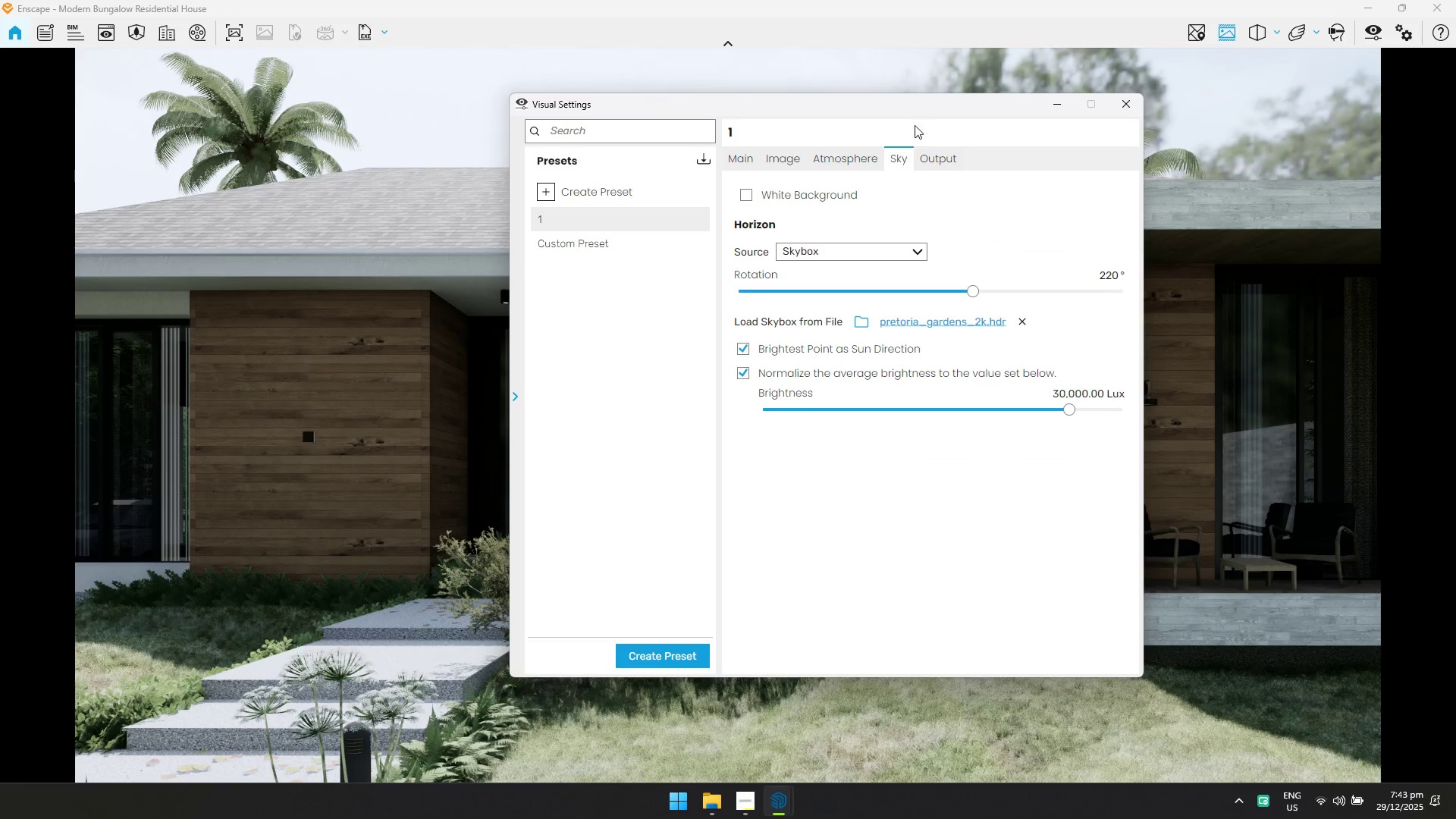 
left_click_drag(start_coordinate=[922, 109], to_coordinate=[957, 411])
 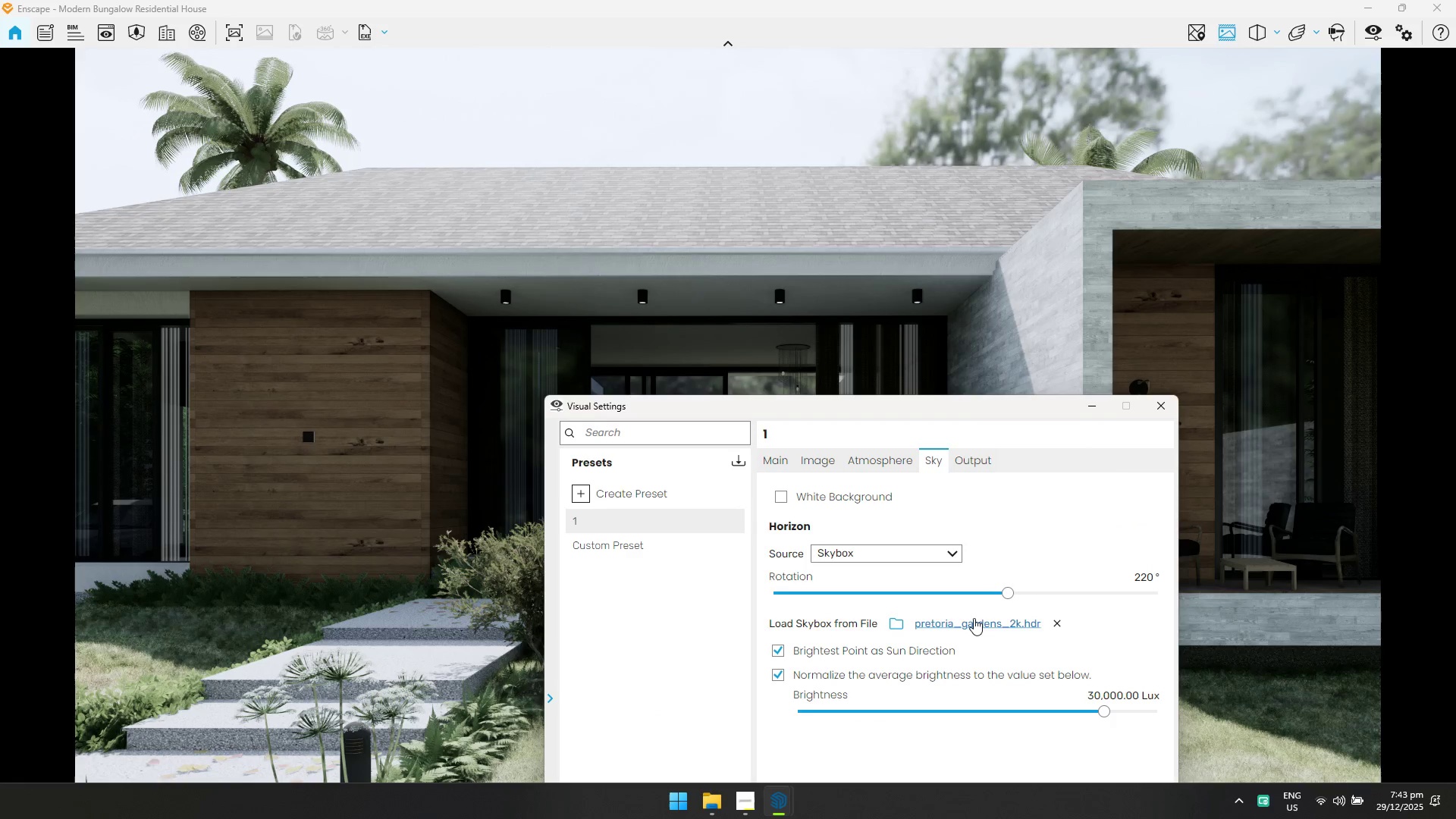 
left_click([975, 619])
 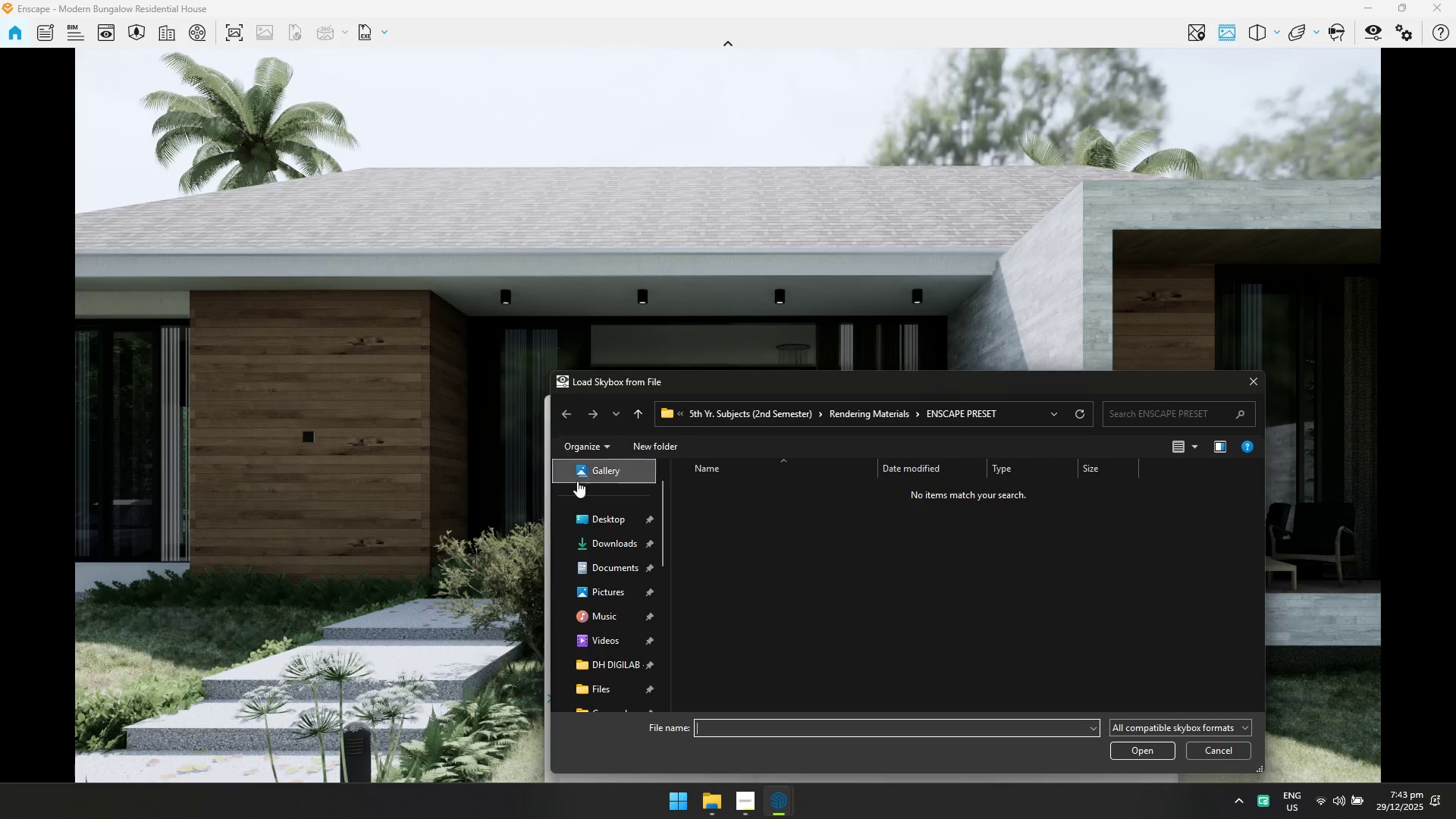 
left_click([595, 536])
 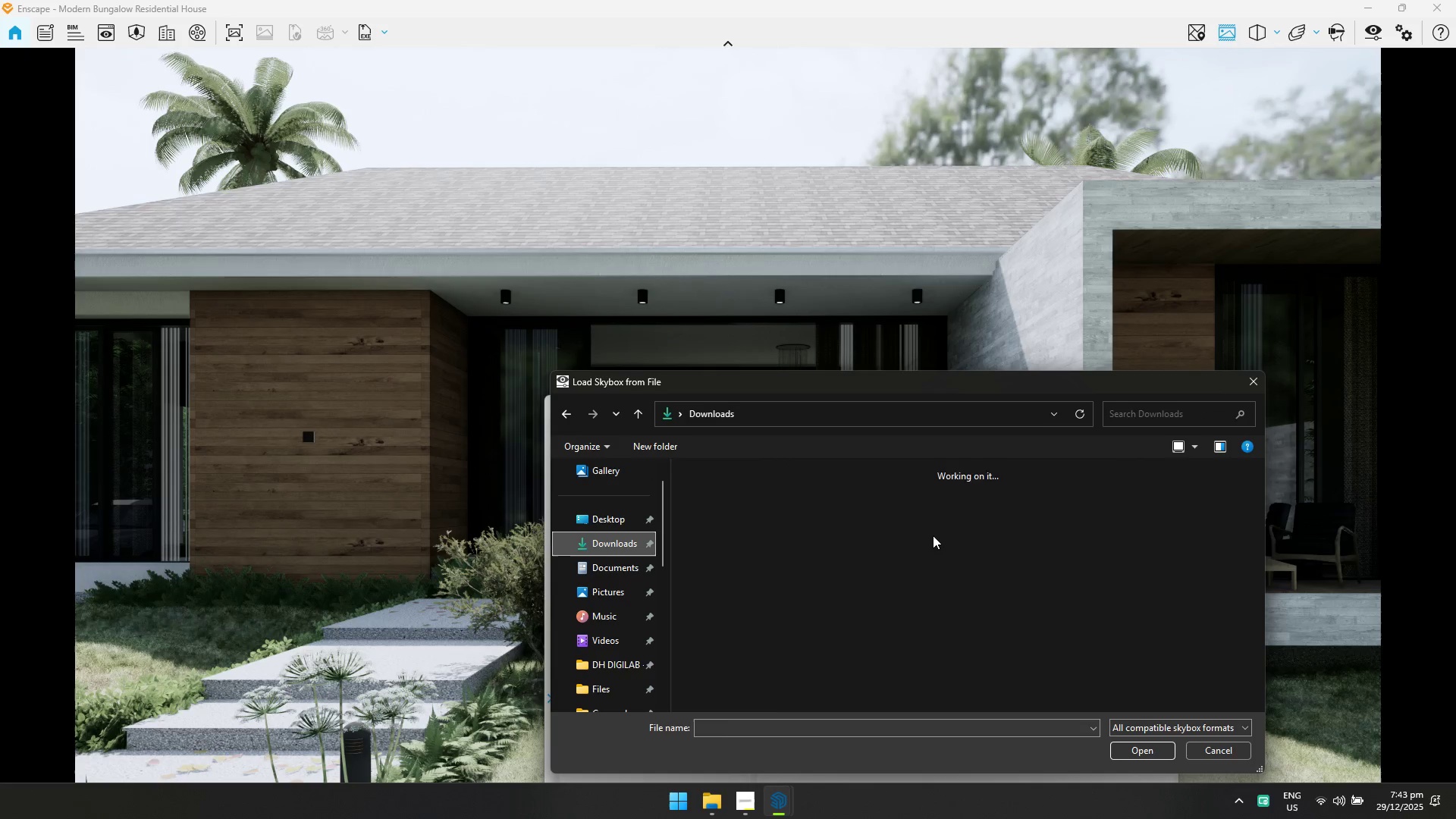 
left_click([1046, 592])
 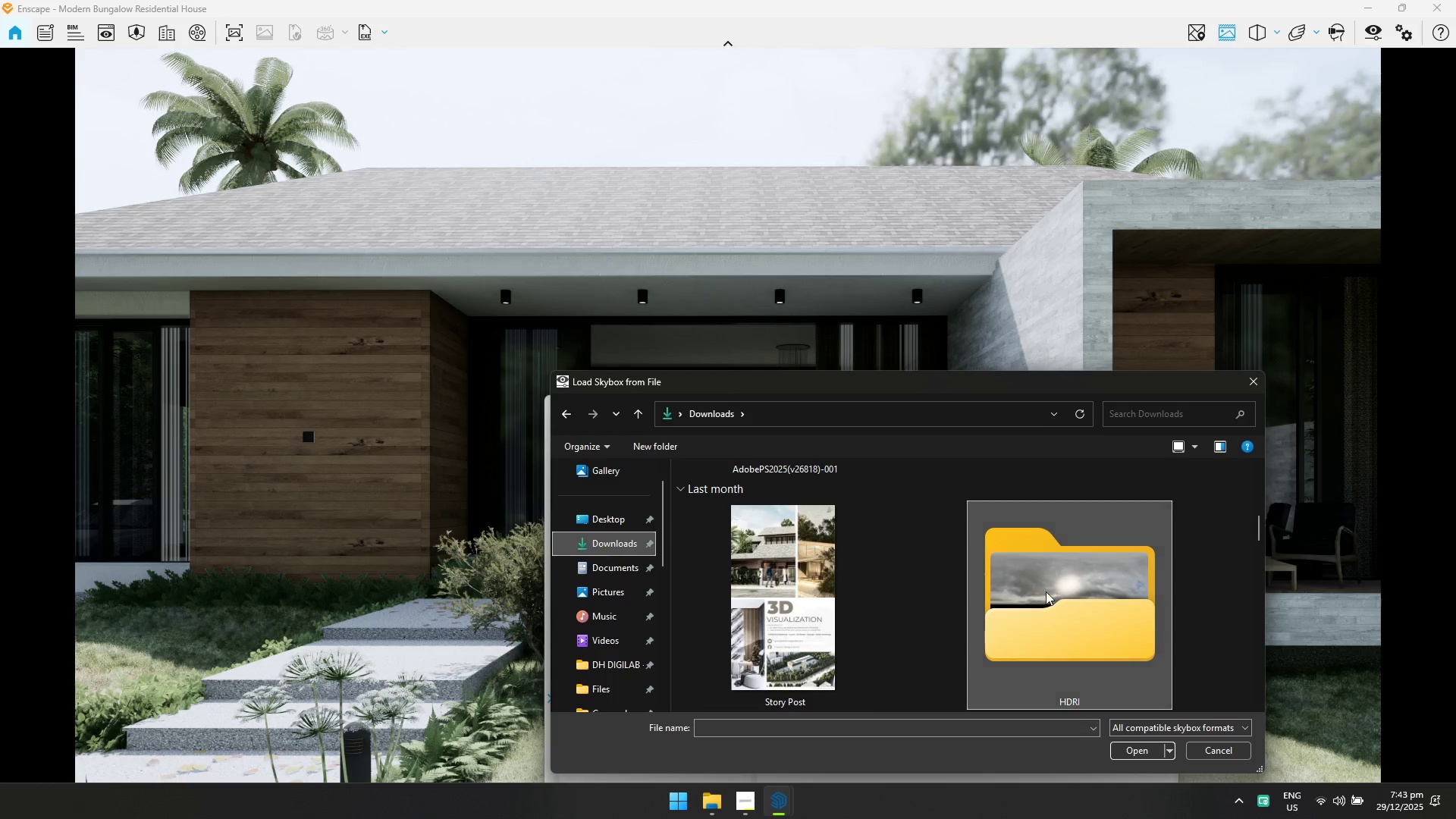 
scroll: coordinate [923, 556], scroll_direction: down, amount: 4.0
 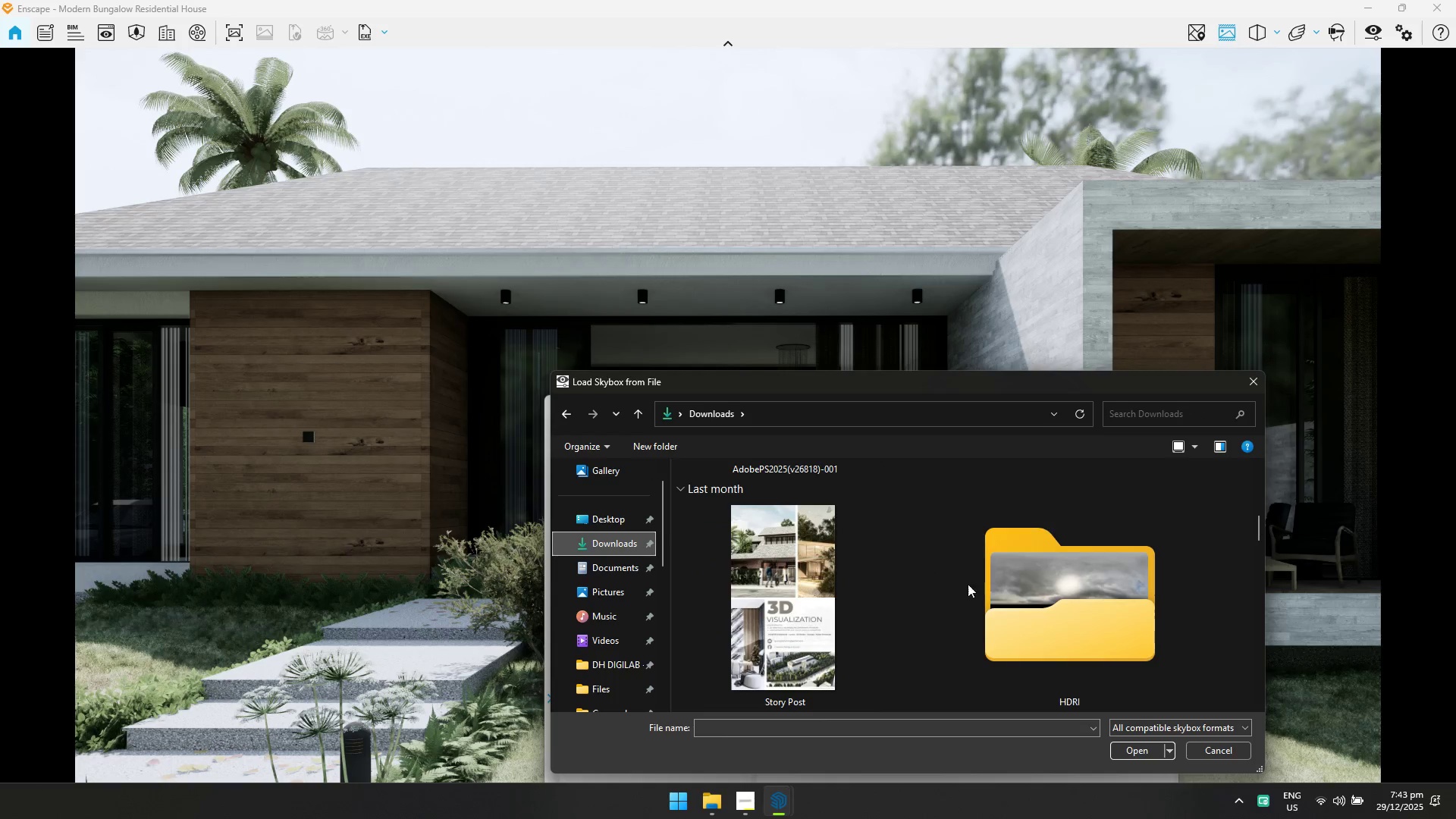 
double_click([1046, 592])
 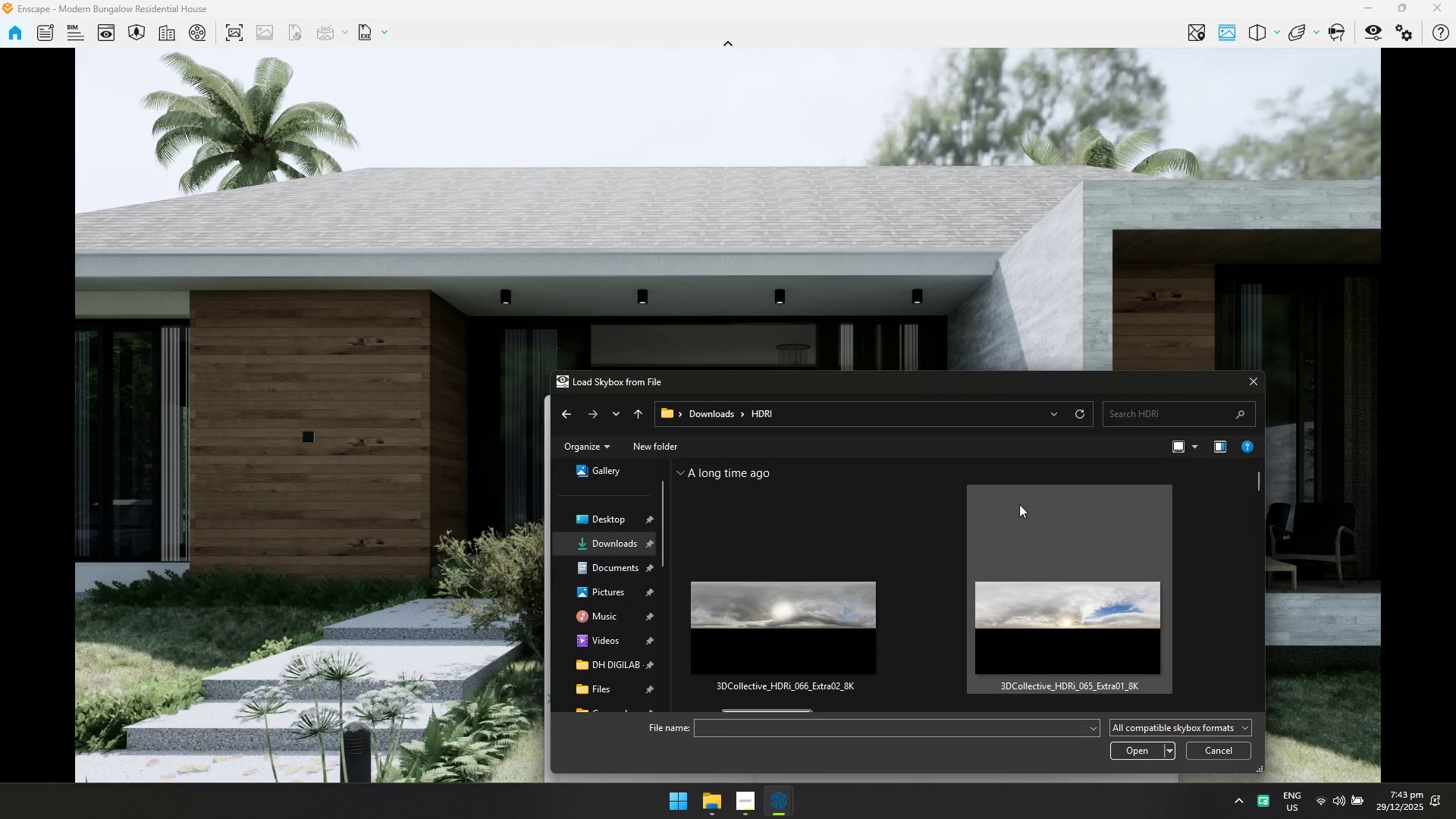 
triple_click([1066, 554])
 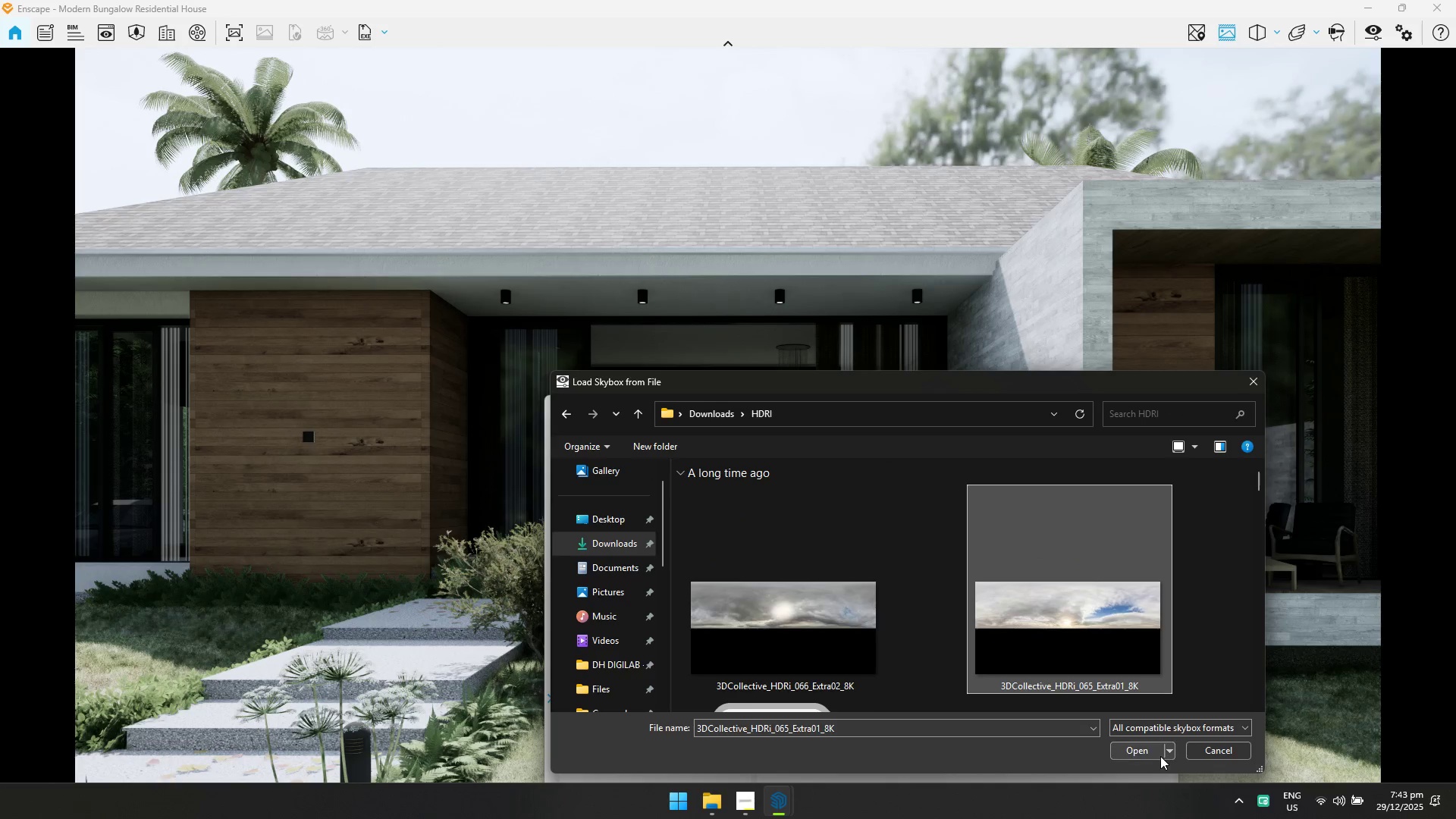 
left_click([1159, 754])
 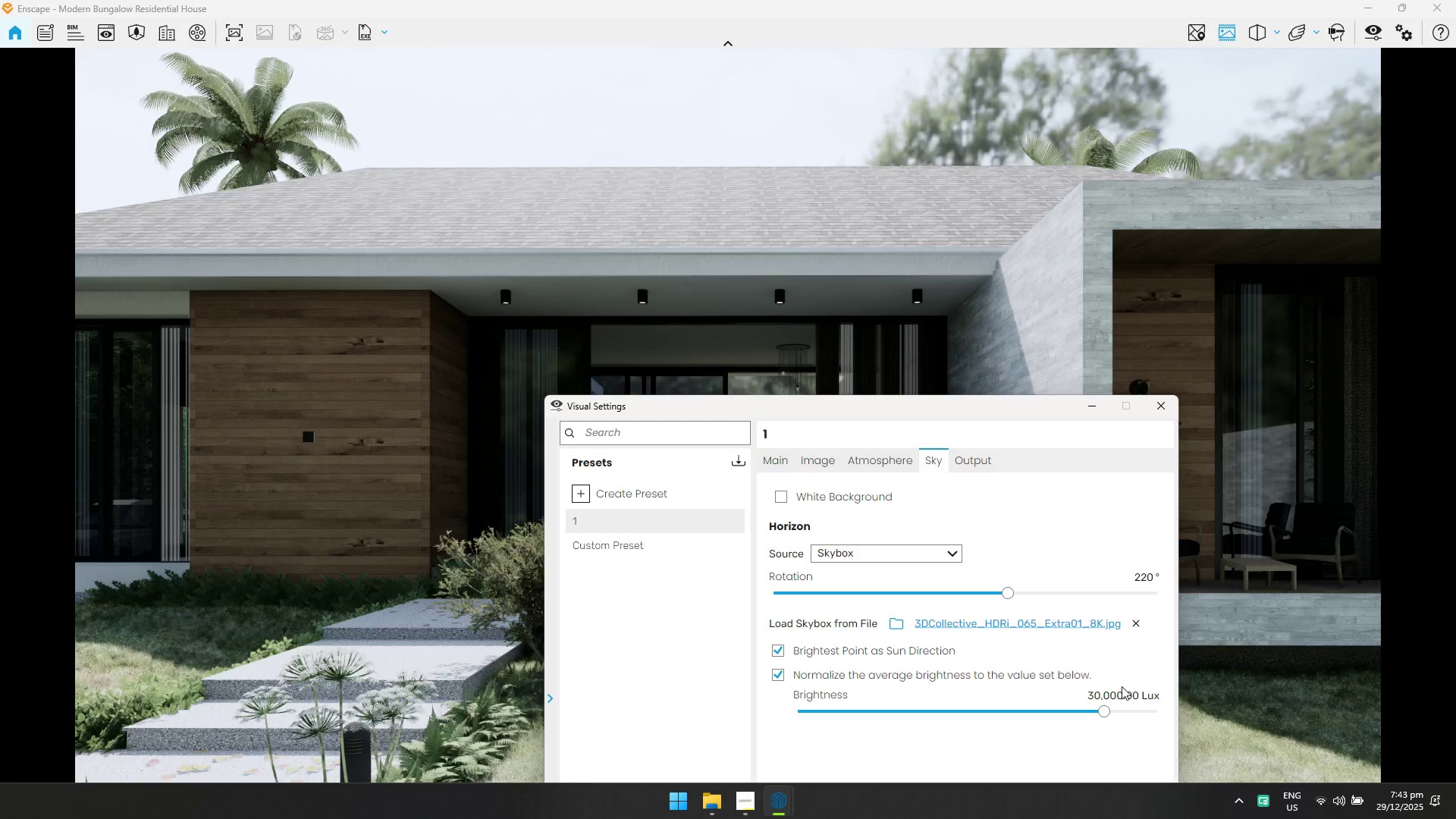 
left_click([1122, 692])
 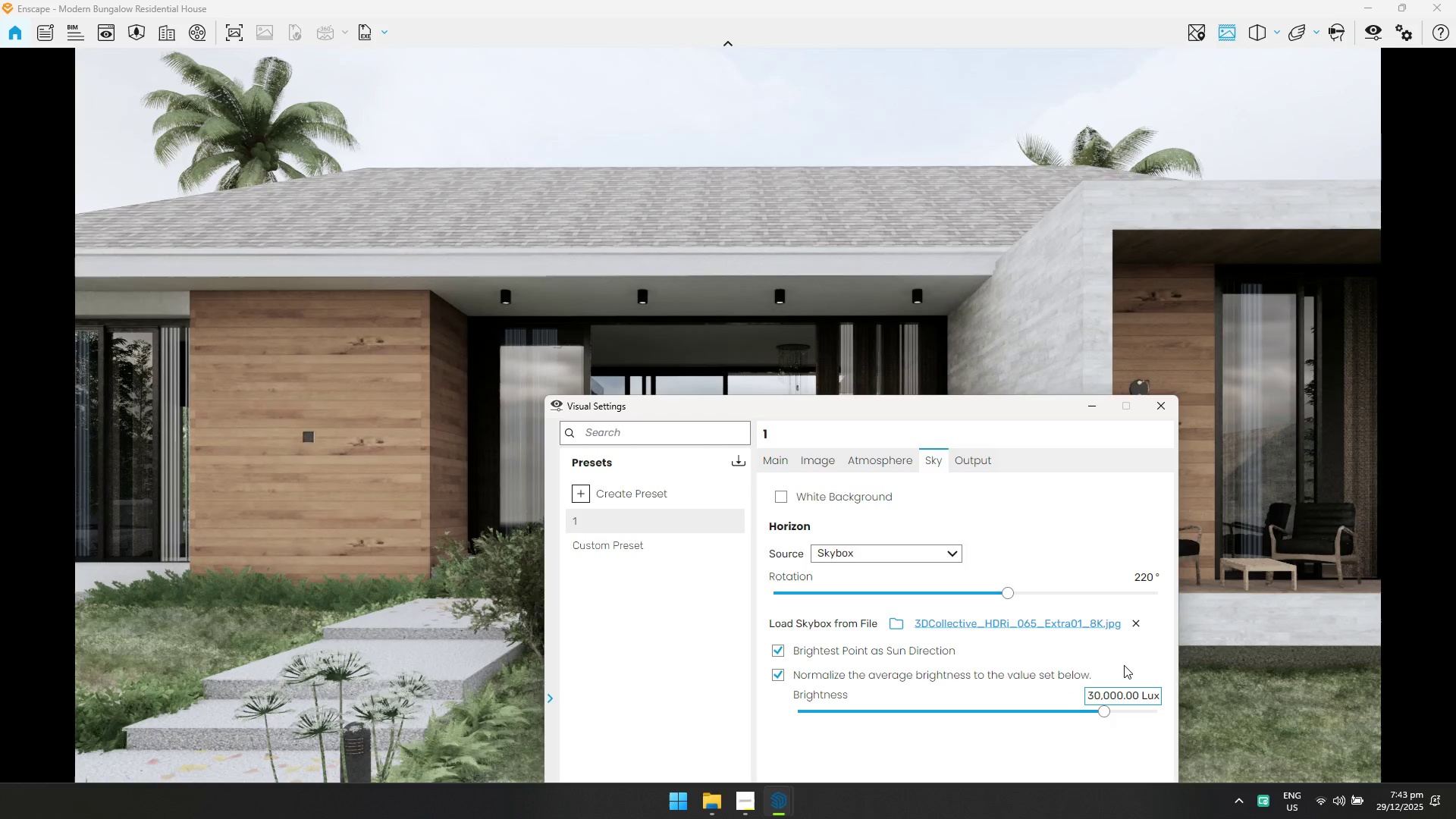 
key(Control+ControlLeft)
 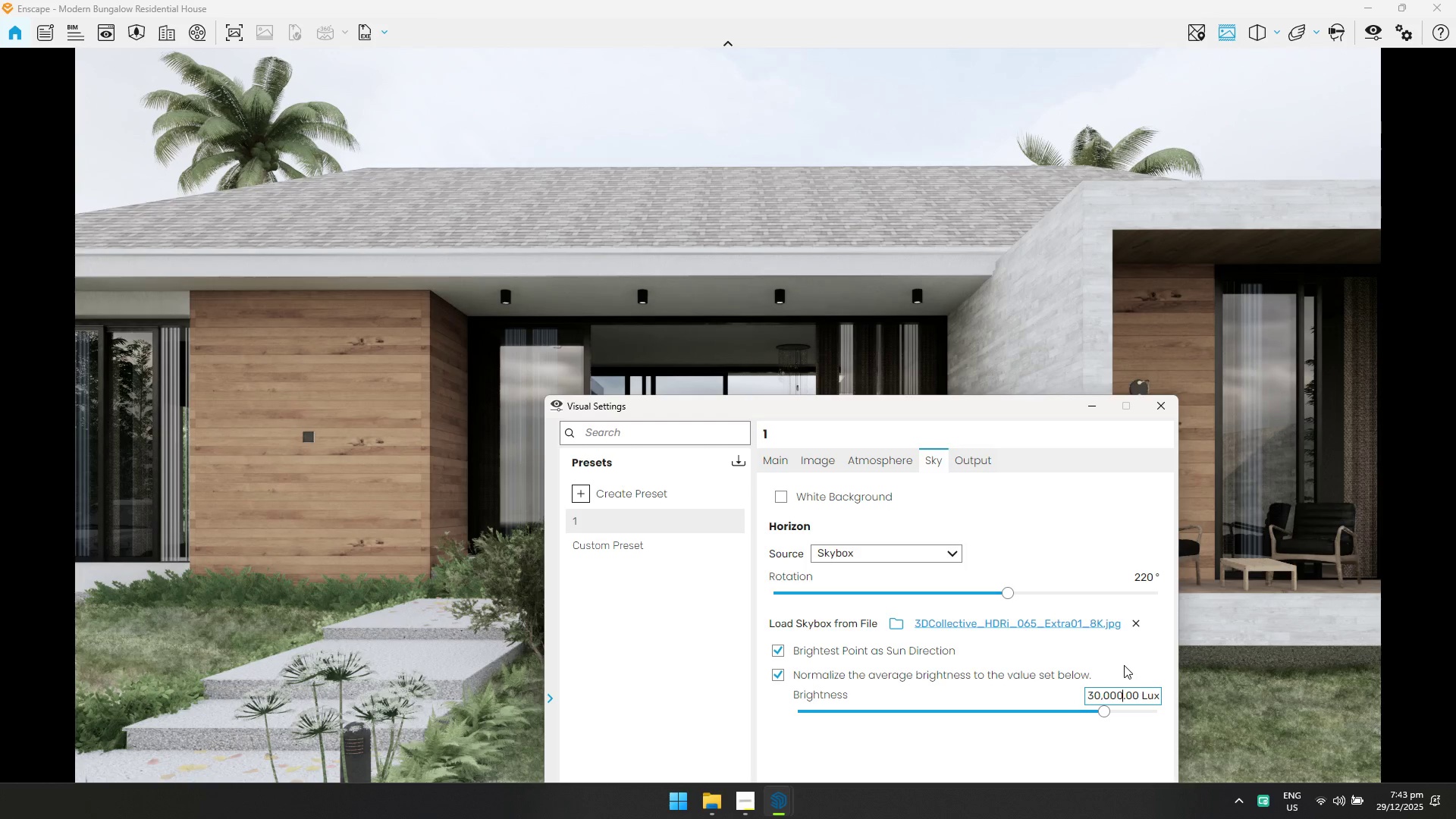 
key(Control+A)
 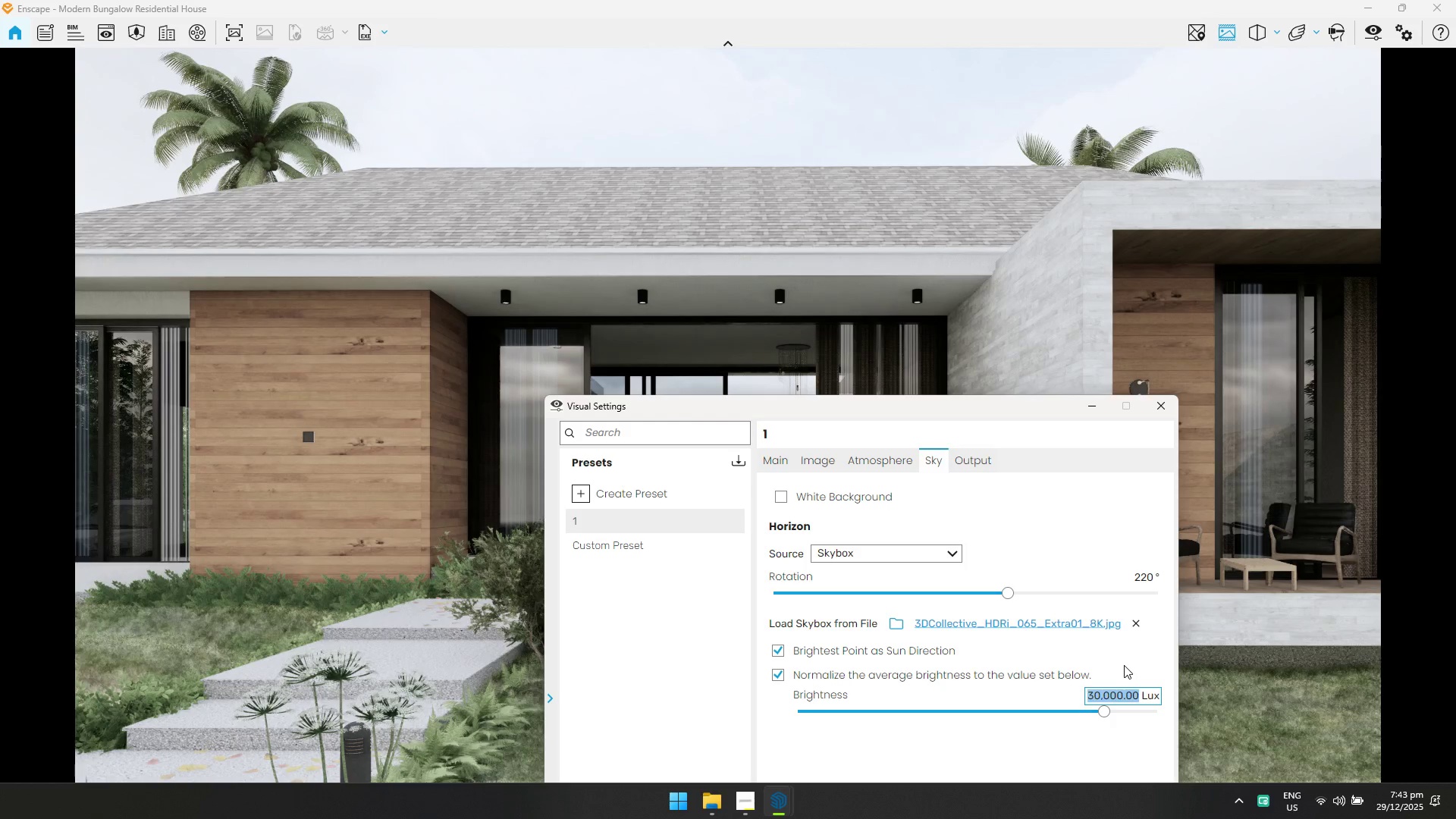 
type(20000)